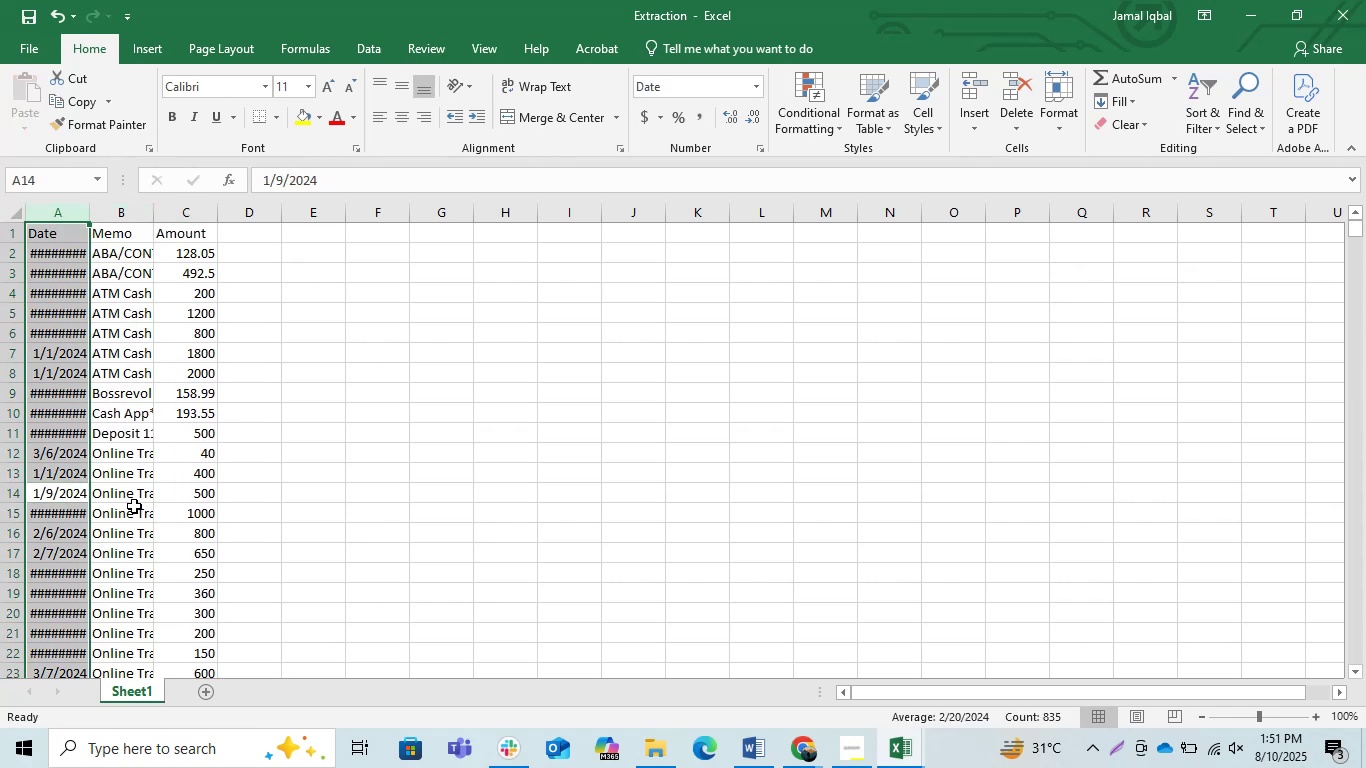 
left_click([140, 507])
 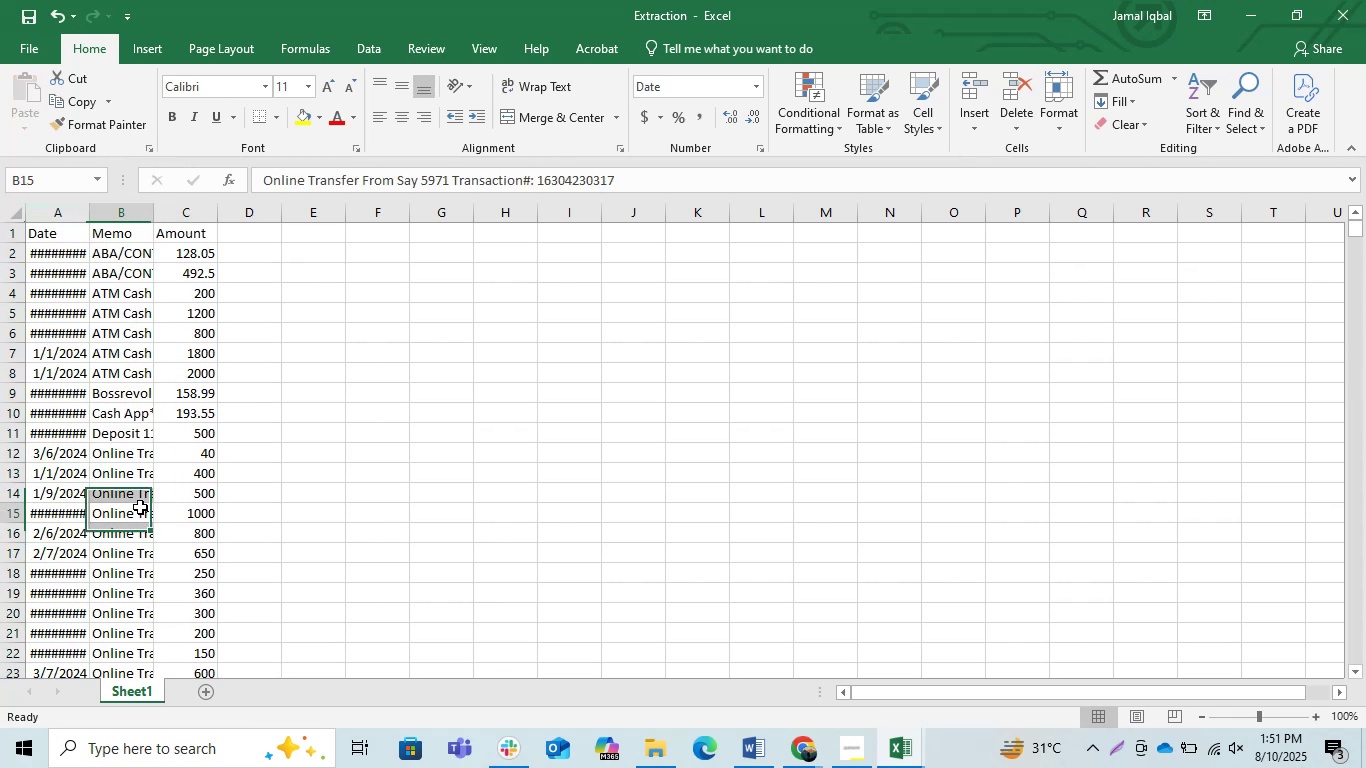 
key(Control+A)
 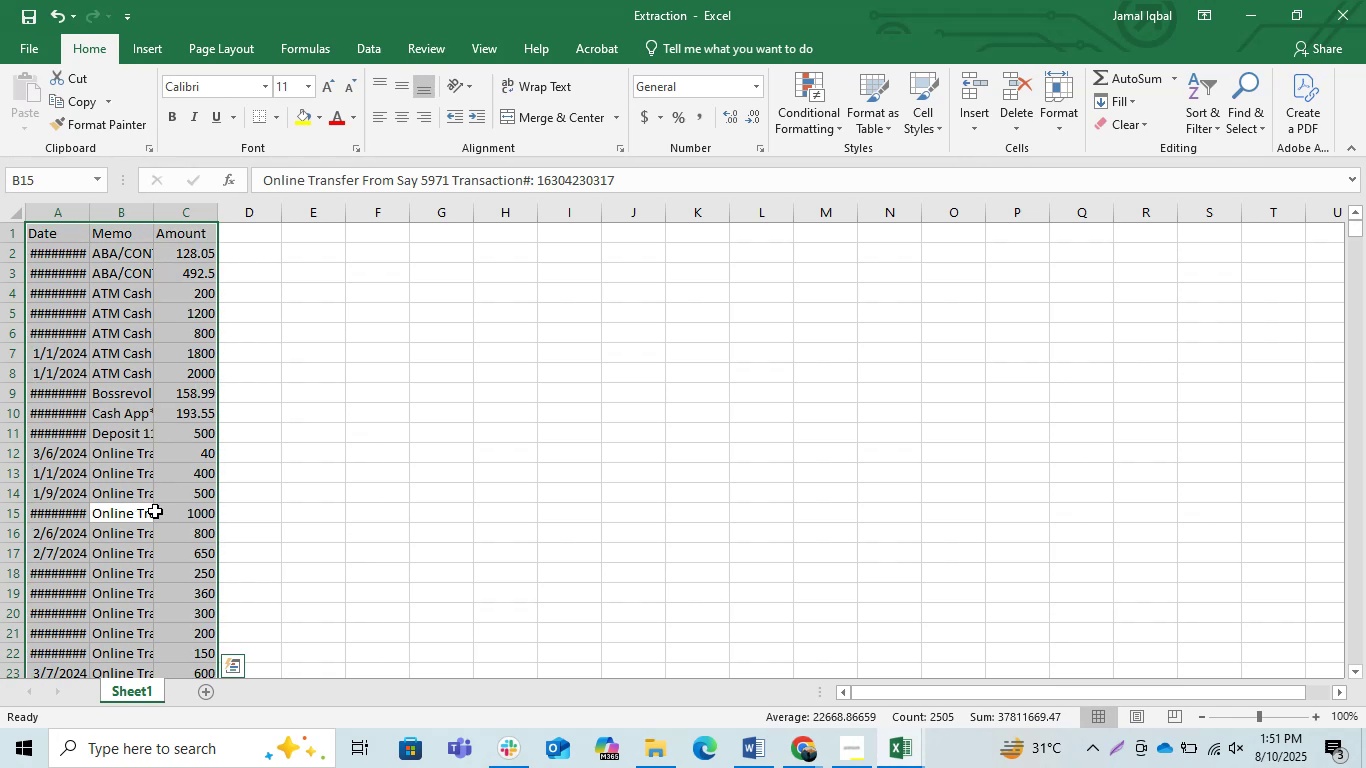 
key(Alt+AltLeft)
 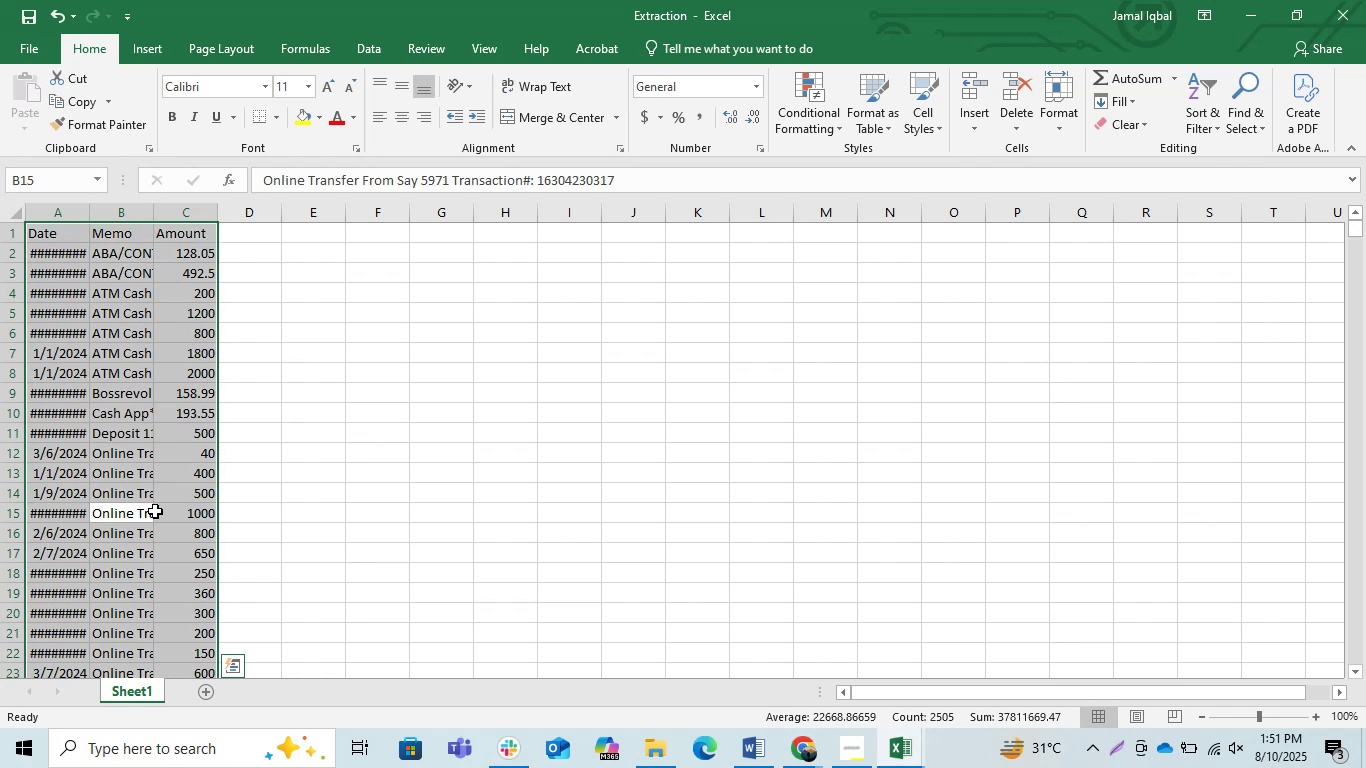 
type(hoi)
 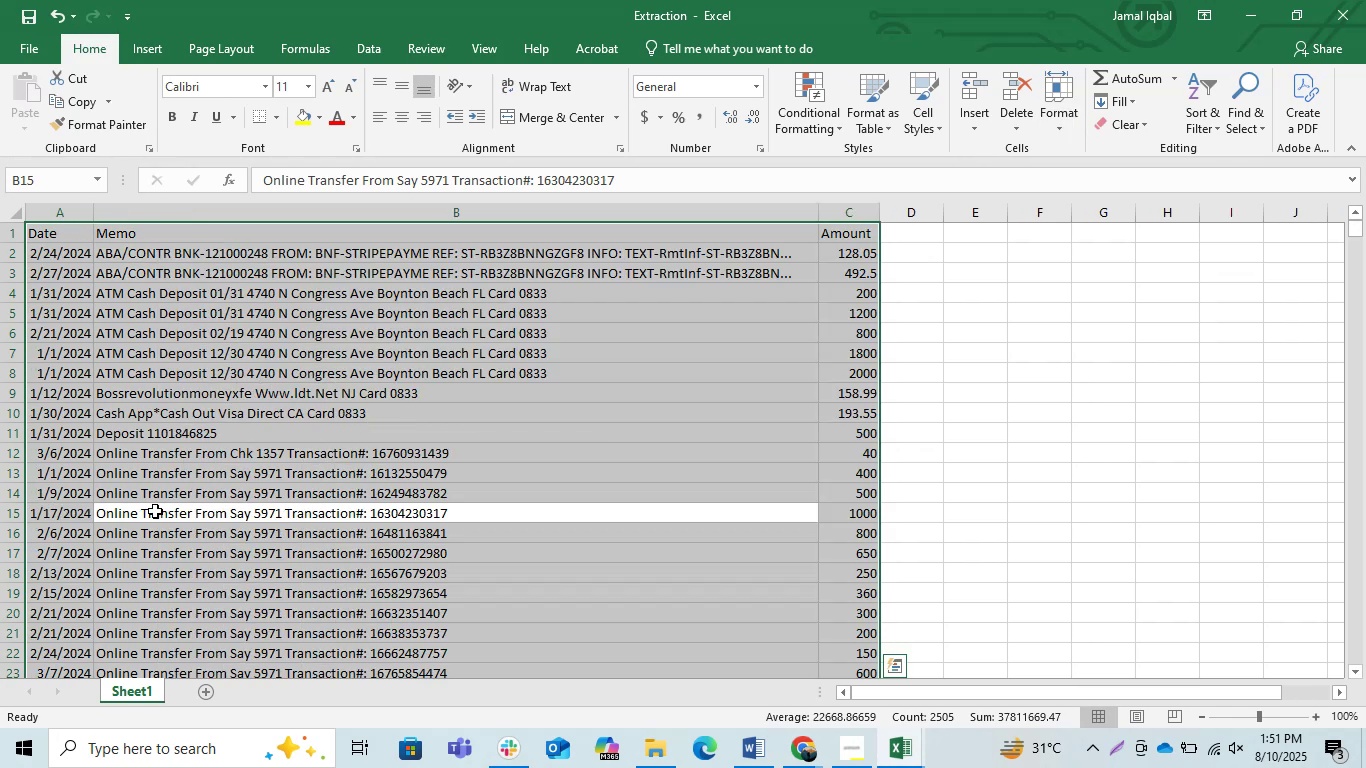 
left_click_drag(start_coordinate=[503, 381], to_coordinate=[499, 375])
 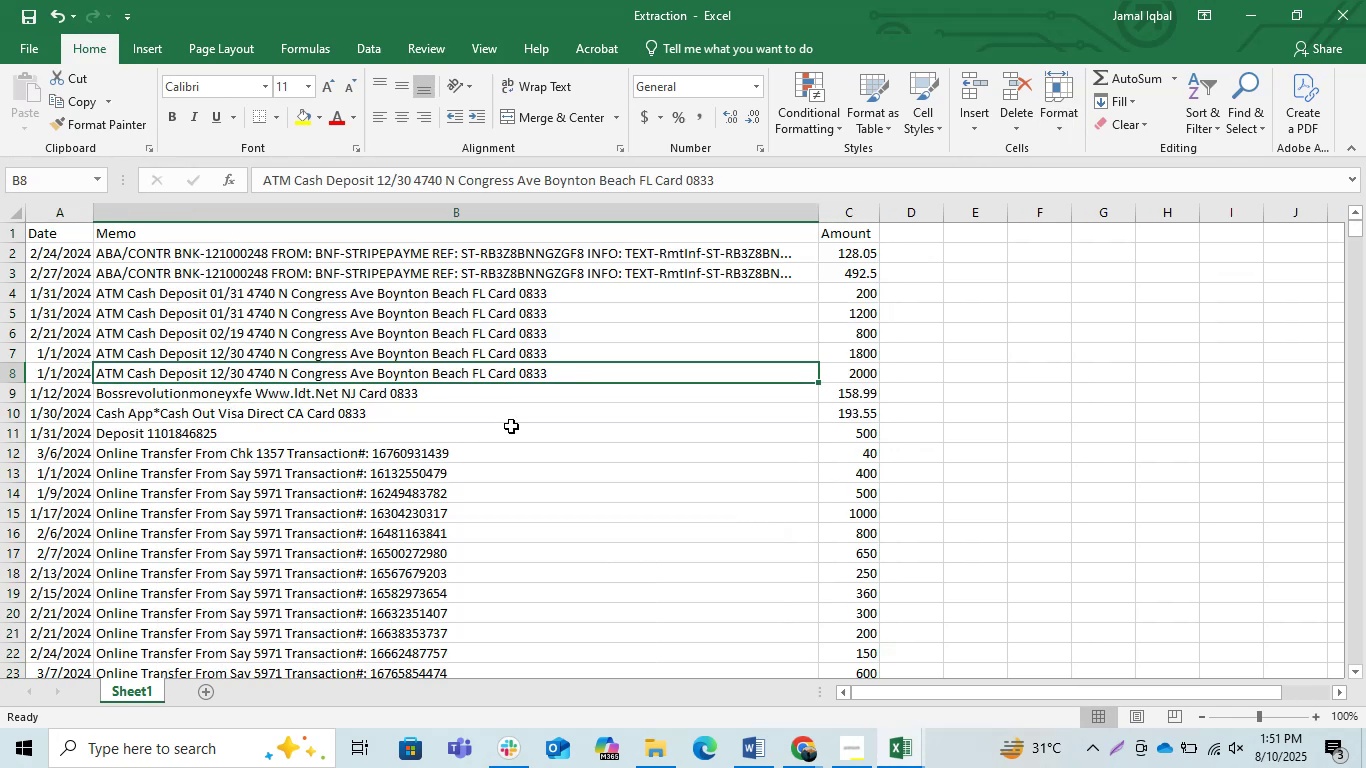 
scroll: coordinate [504, 488], scroll_direction: up, amount: 2.0
 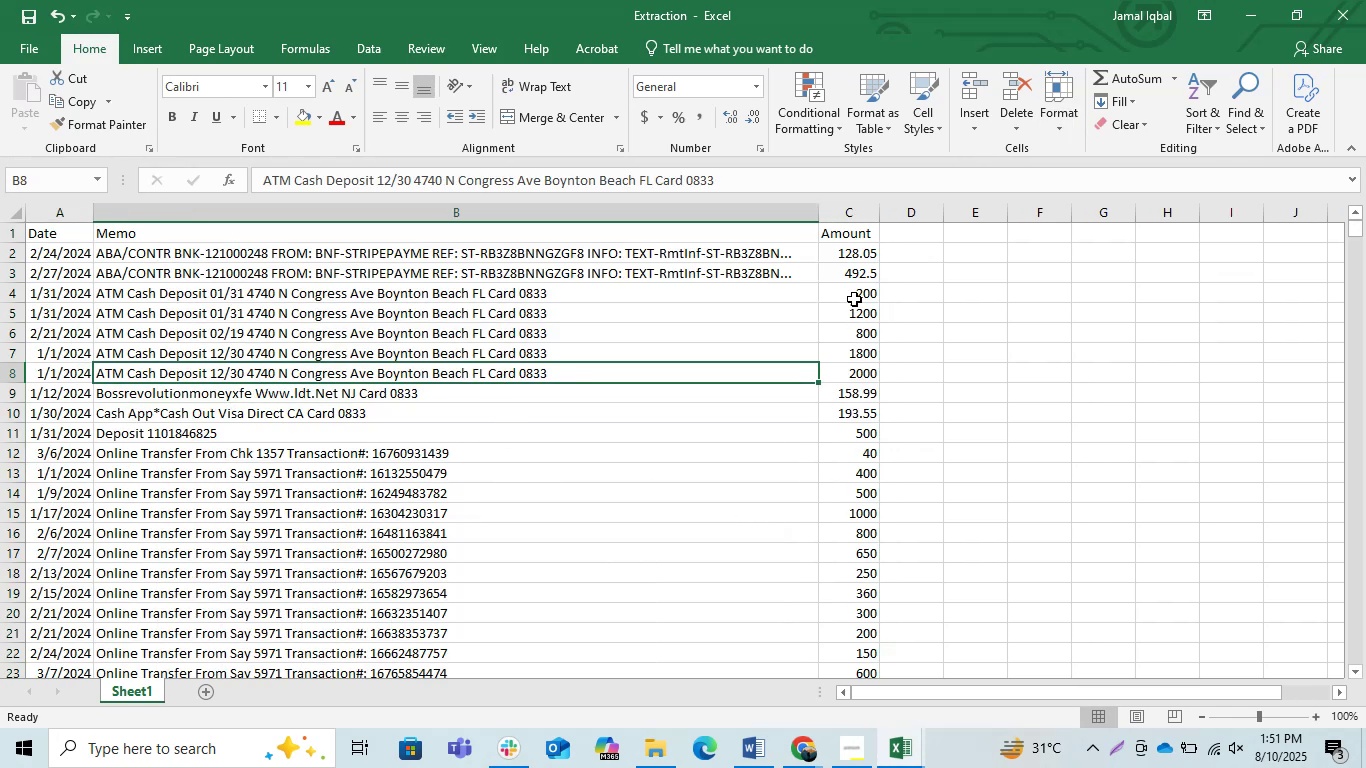 
key(Control+Space)
 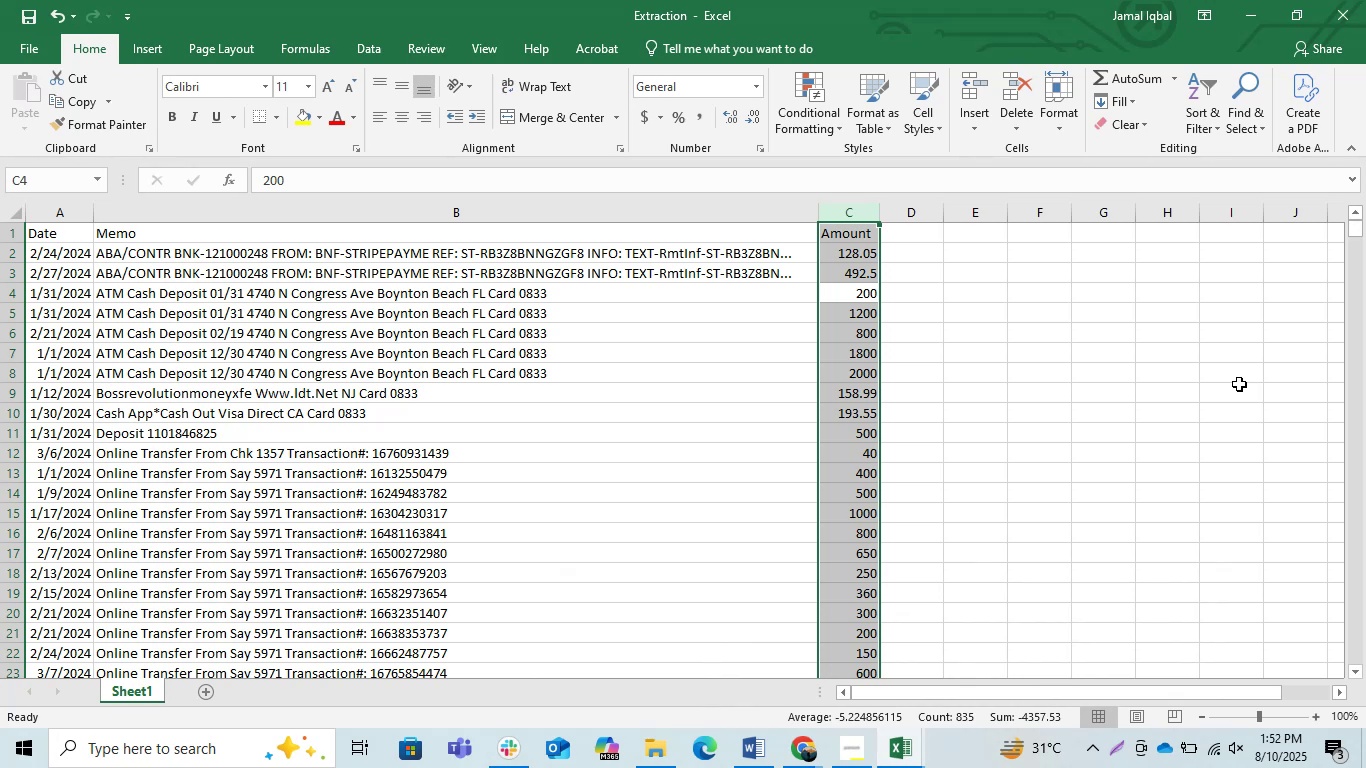 
wait(21.69)
 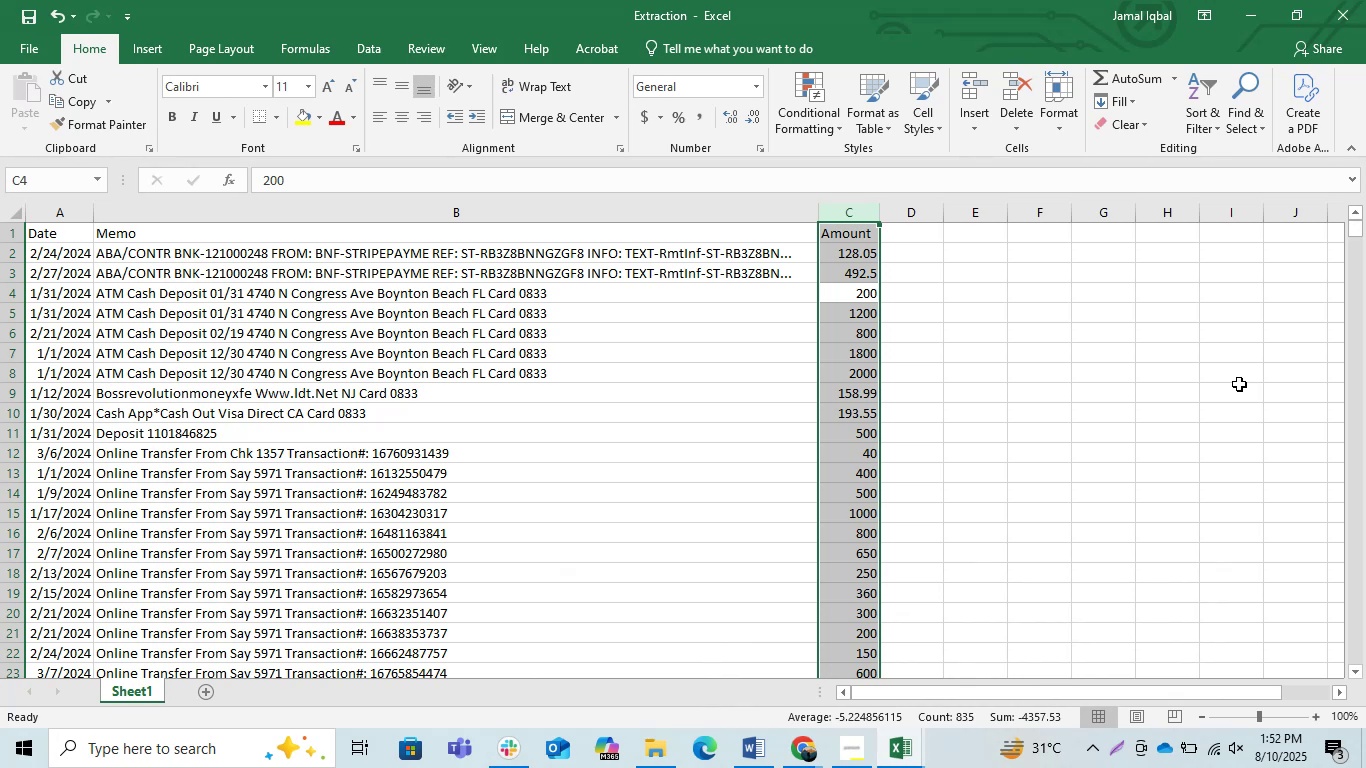 
left_click([1140, 362])
 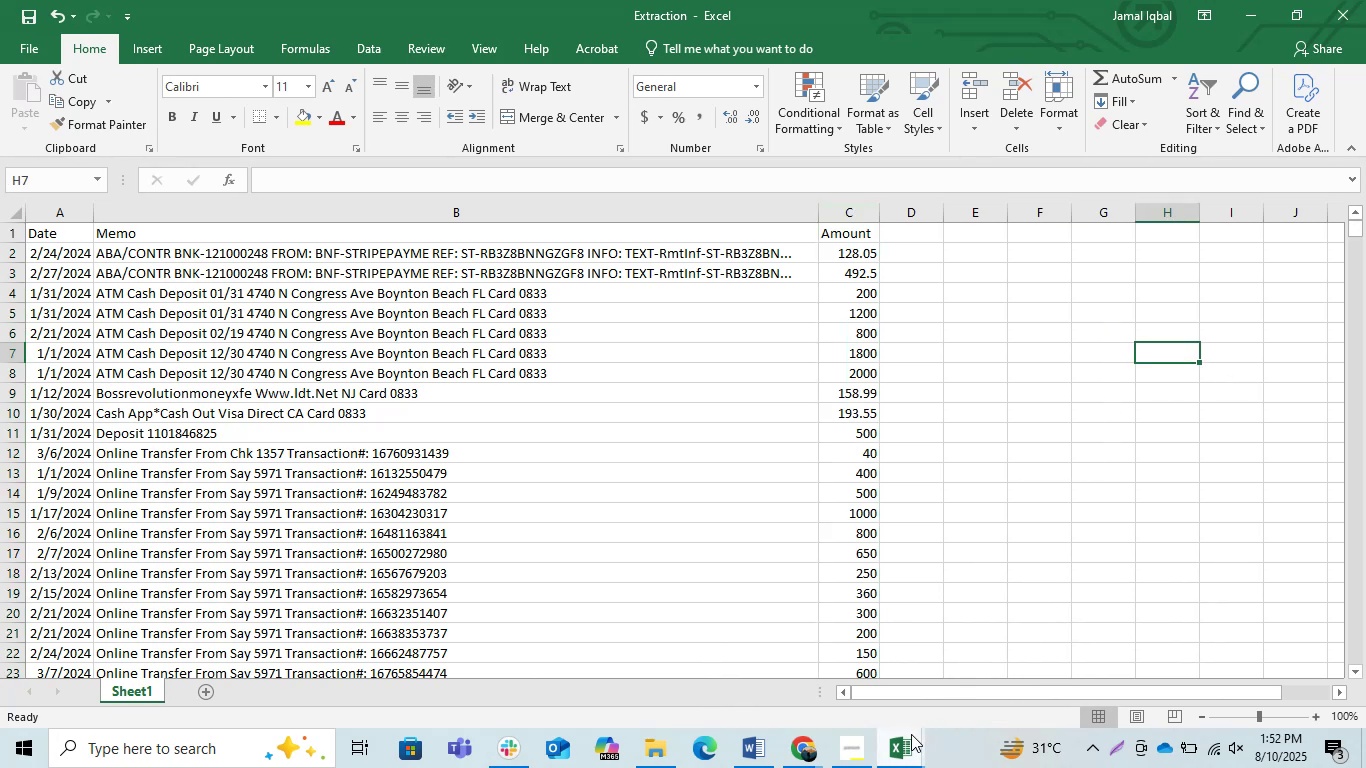 
left_click([906, 740])
 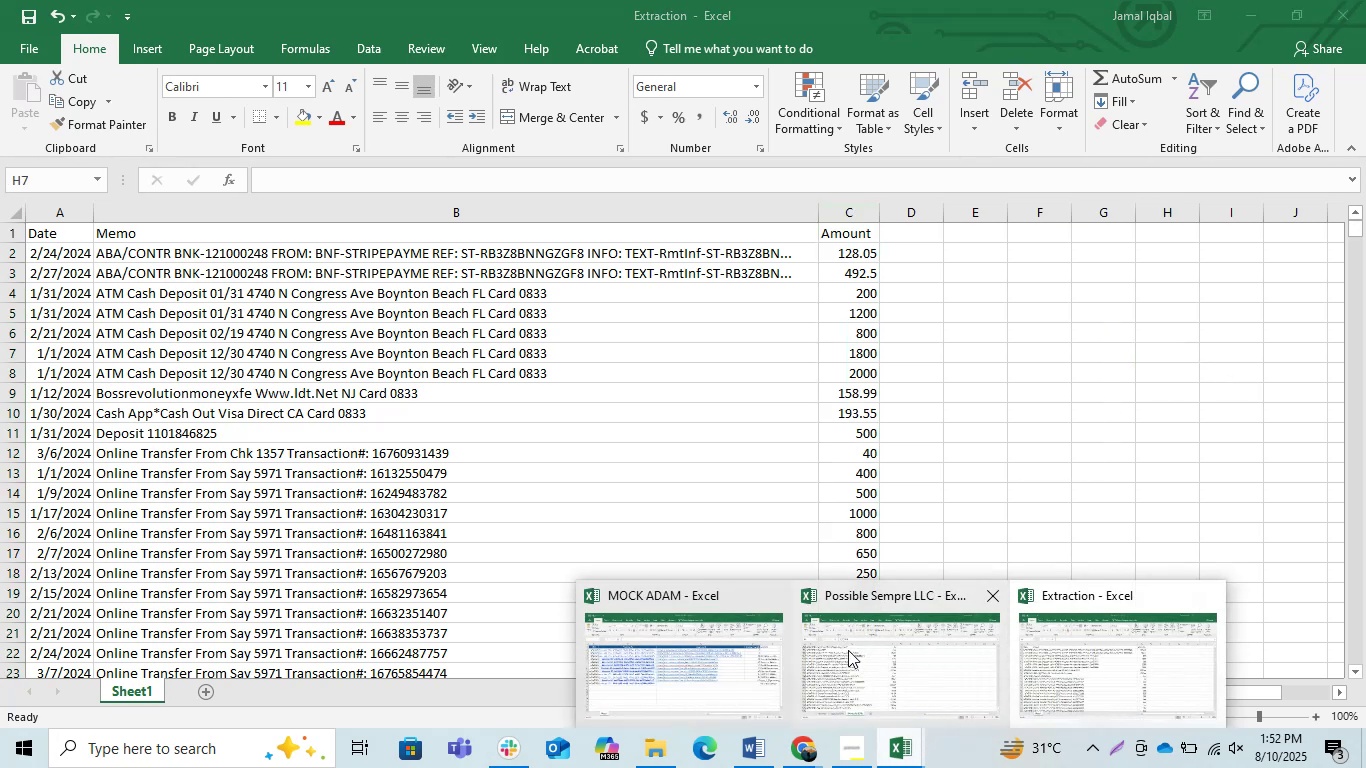 
left_click([846, 650])
 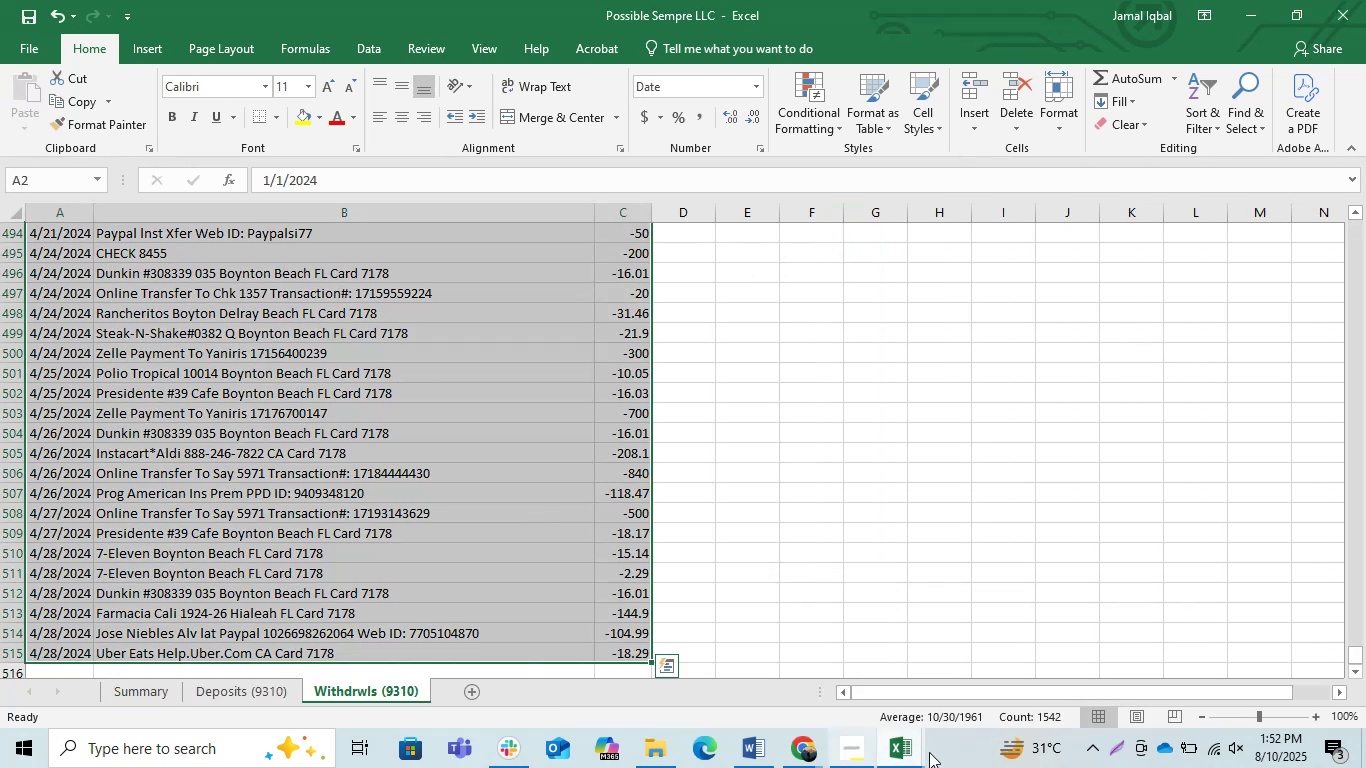 
left_click([929, 754])
 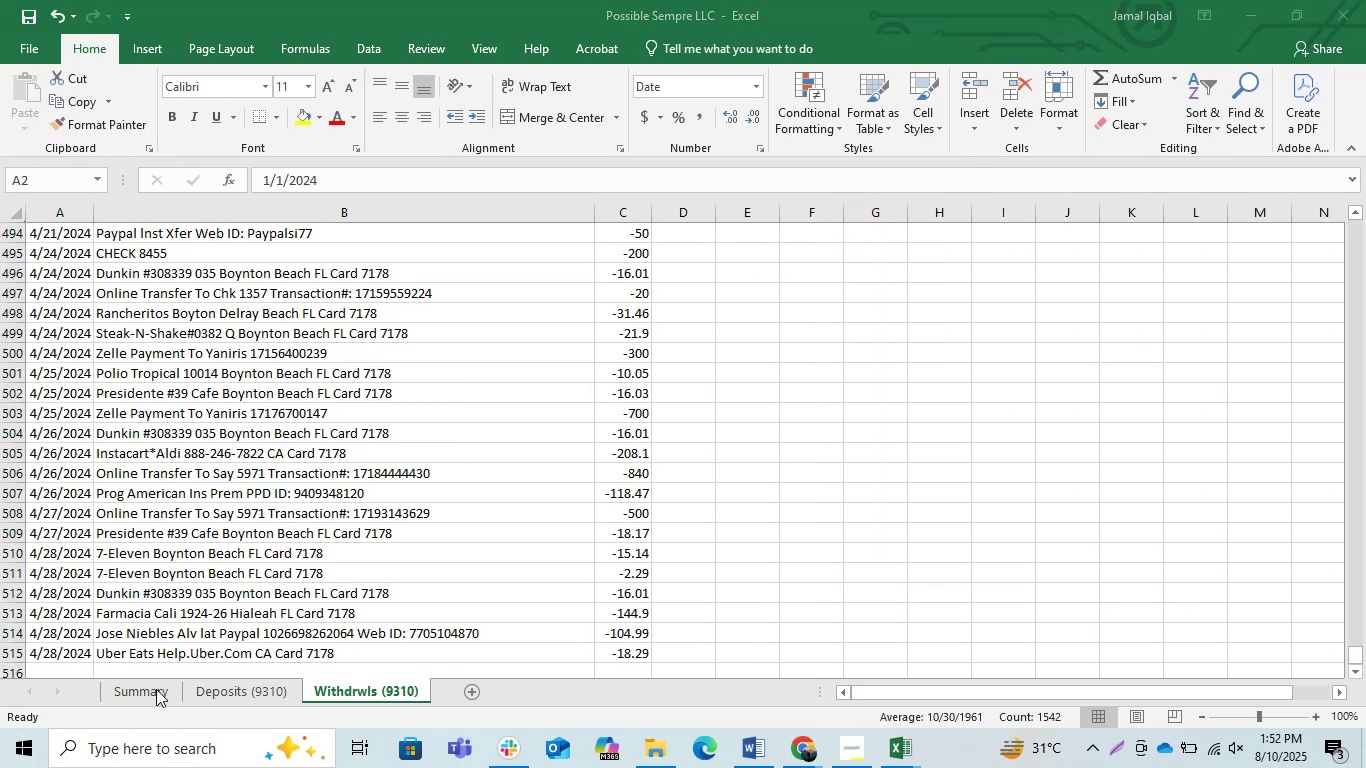 
left_click([124, 692])
 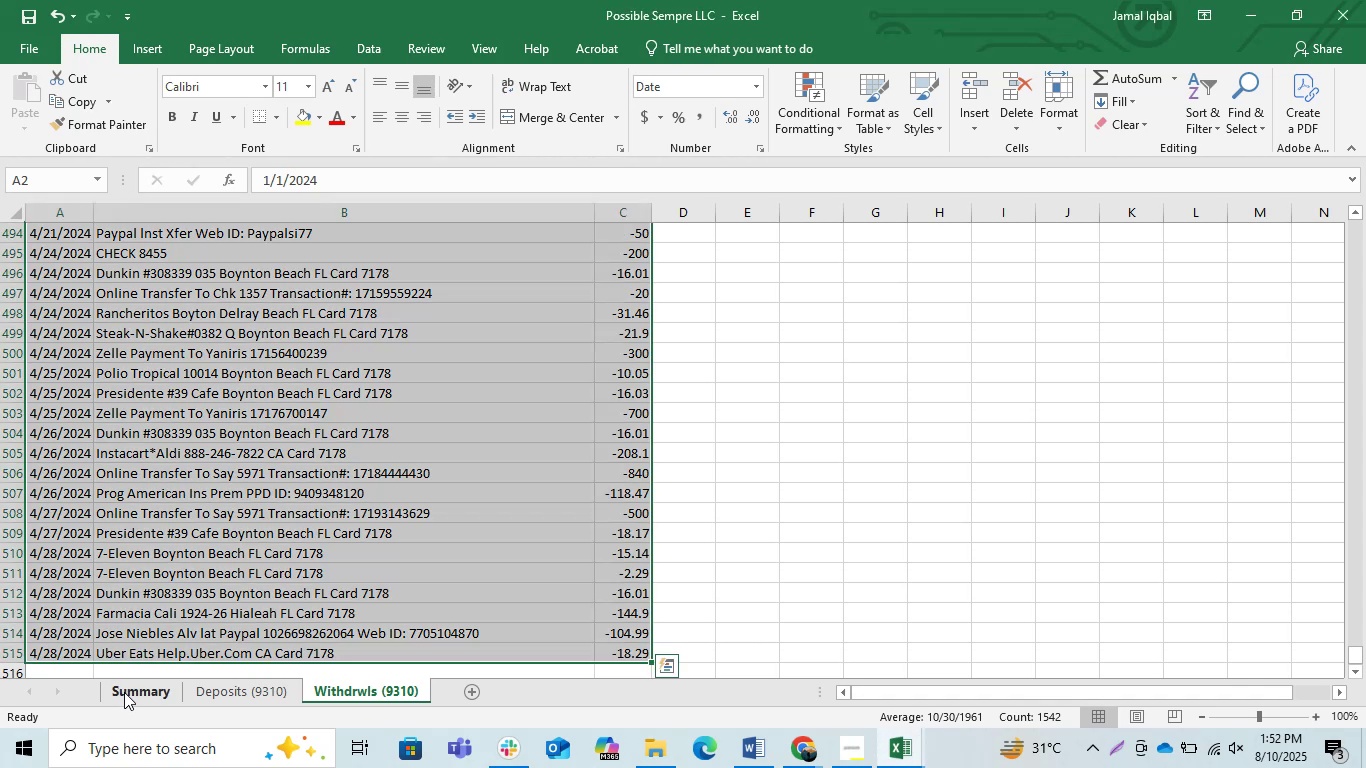 
double_click([124, 692])
 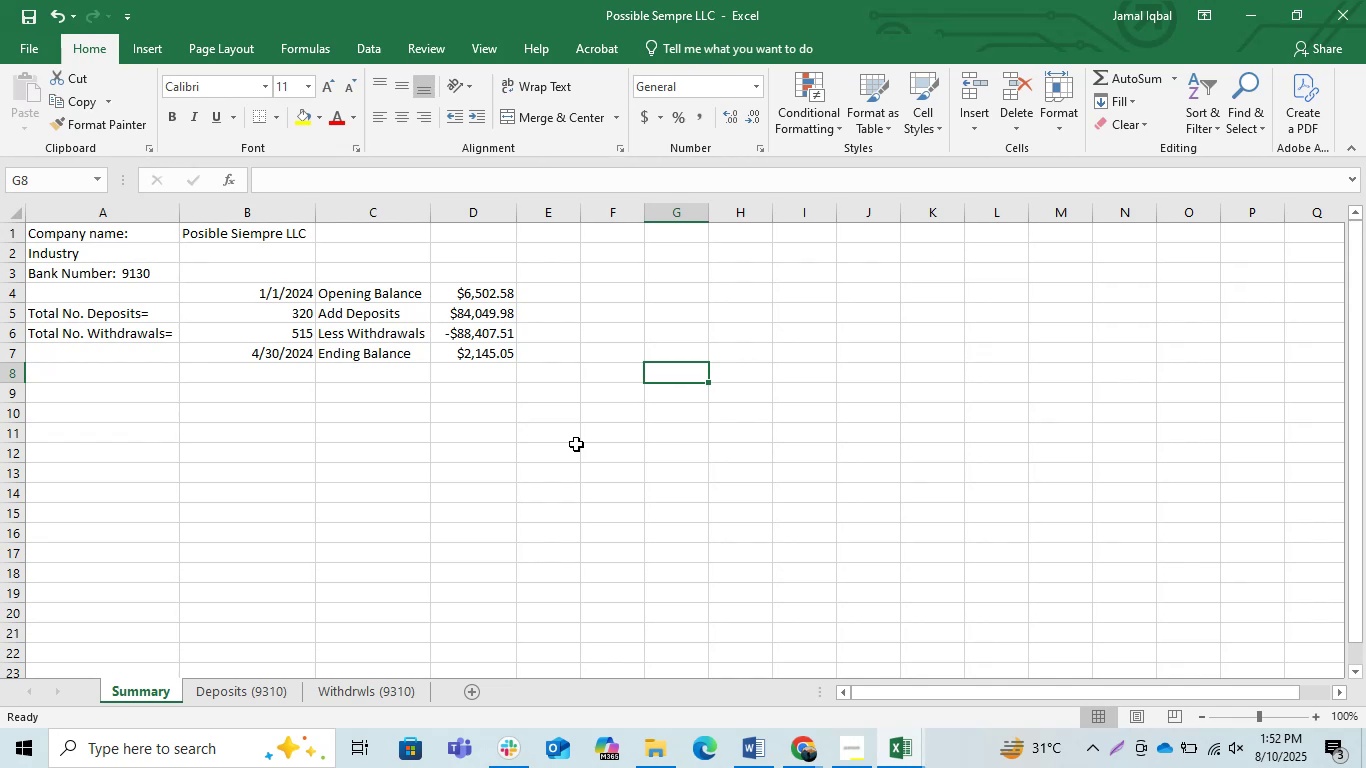 
wait(22.92)
 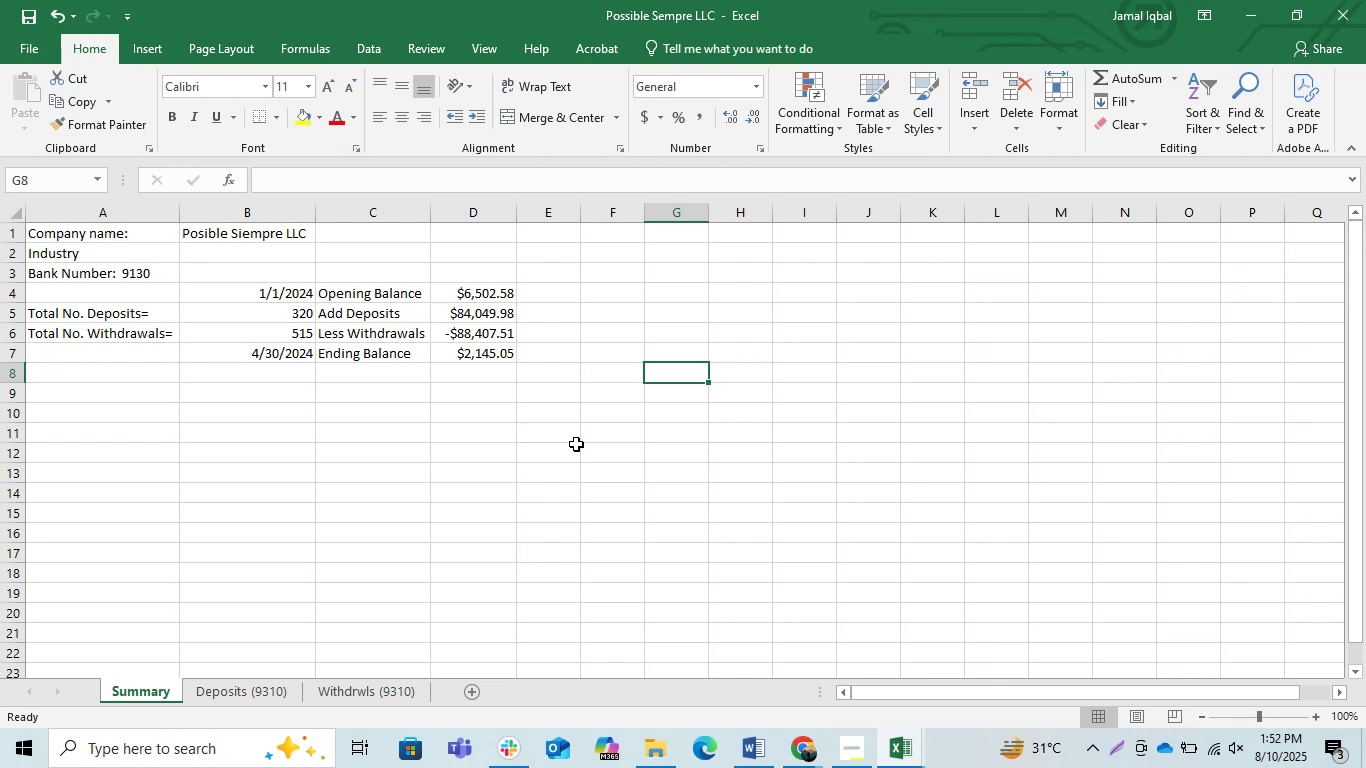 
left_click([321, 419])
 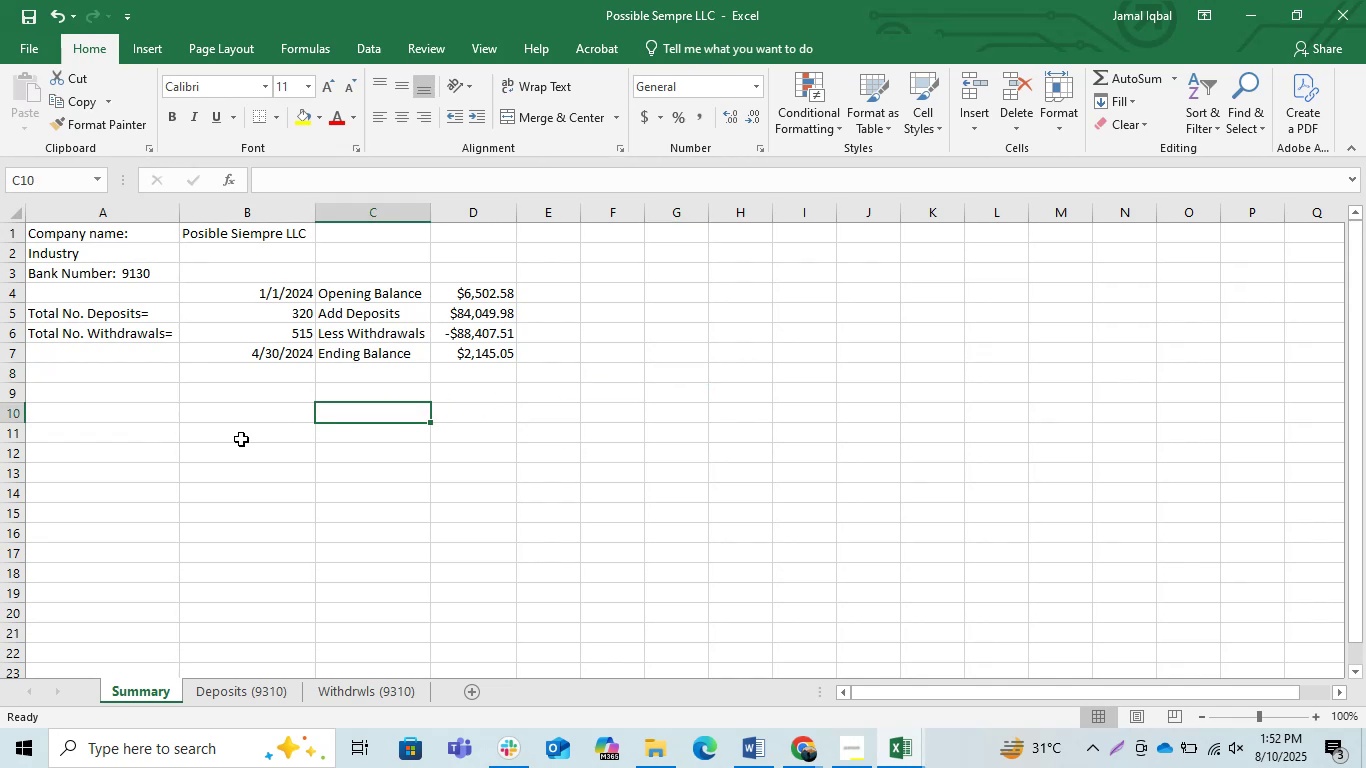 
left_click([226, 439])
 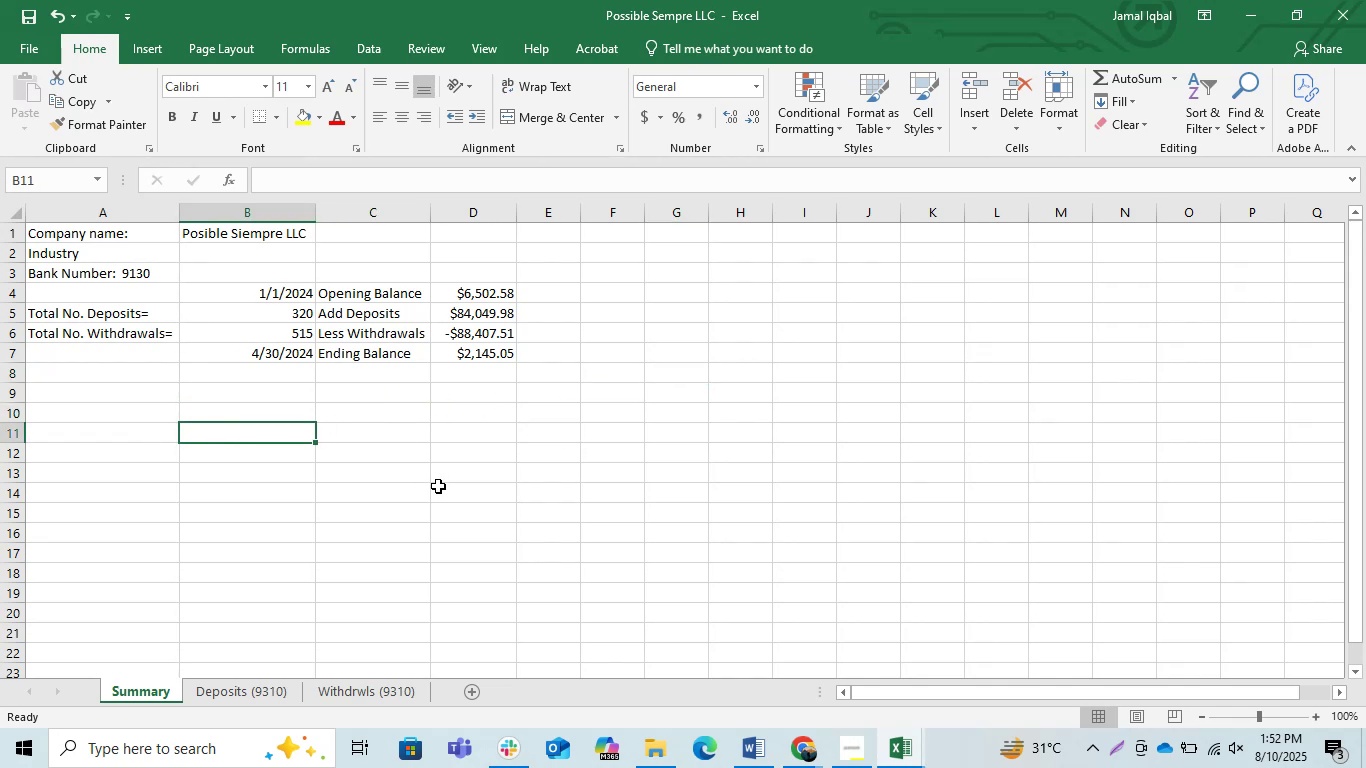 
left_click([438, 485])
 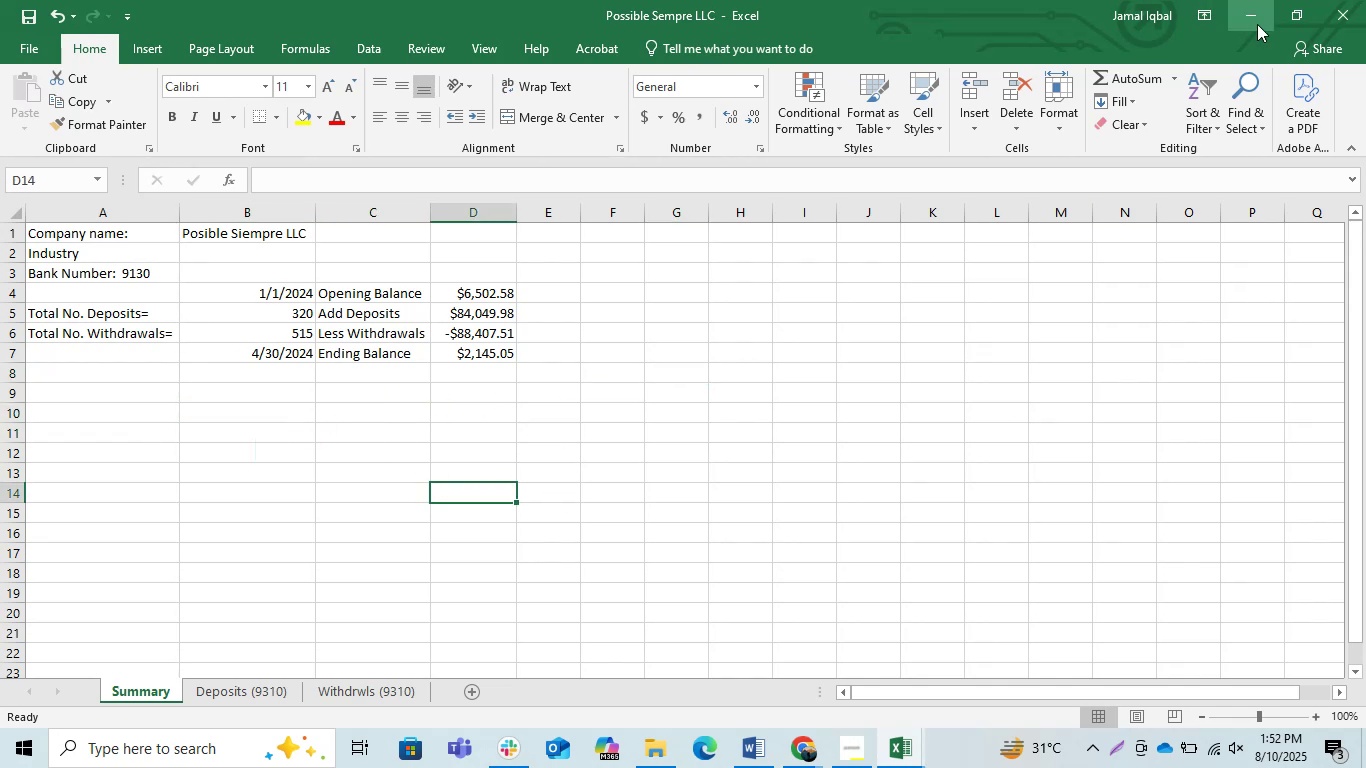 
left_click([1257, 24])
 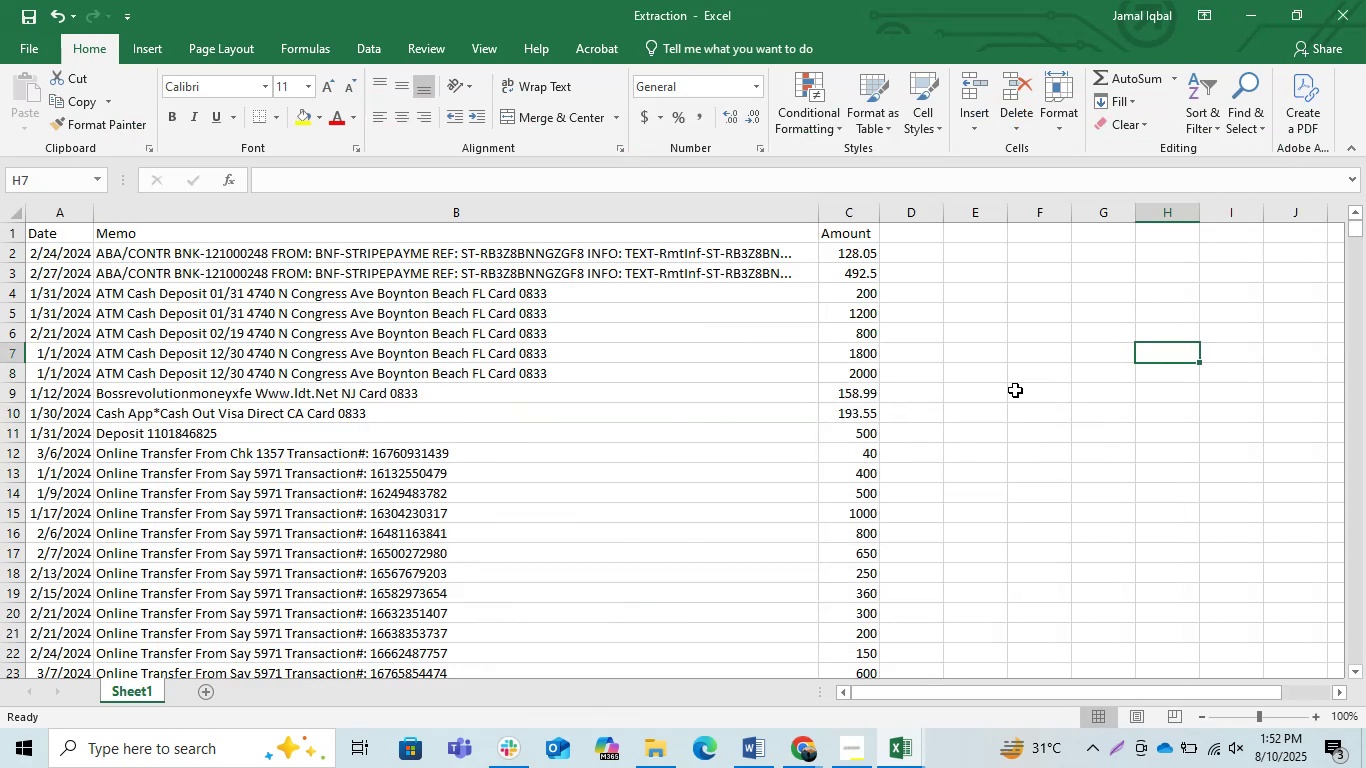 
left_click([897, 369])
 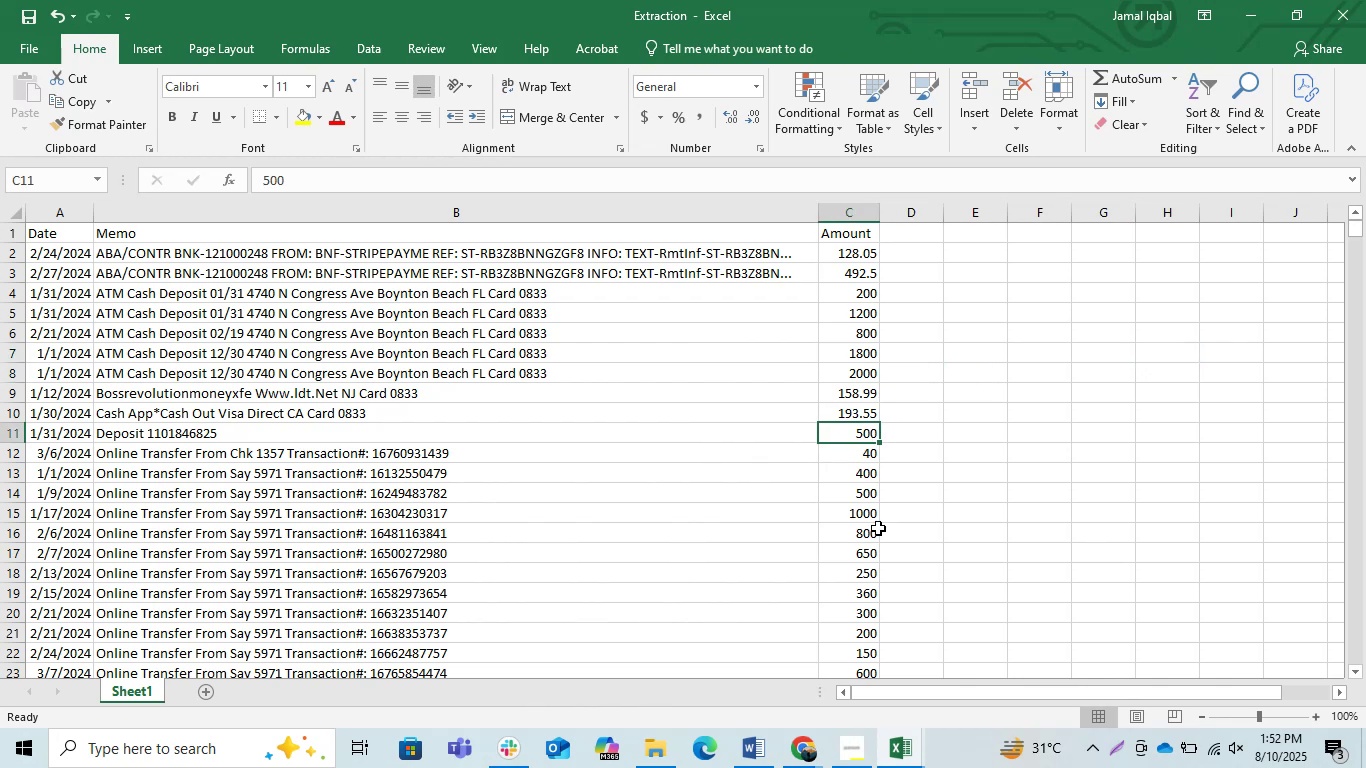 
scroll: coordinate [423, 542], scroll_direction: down, amount: 18.0
 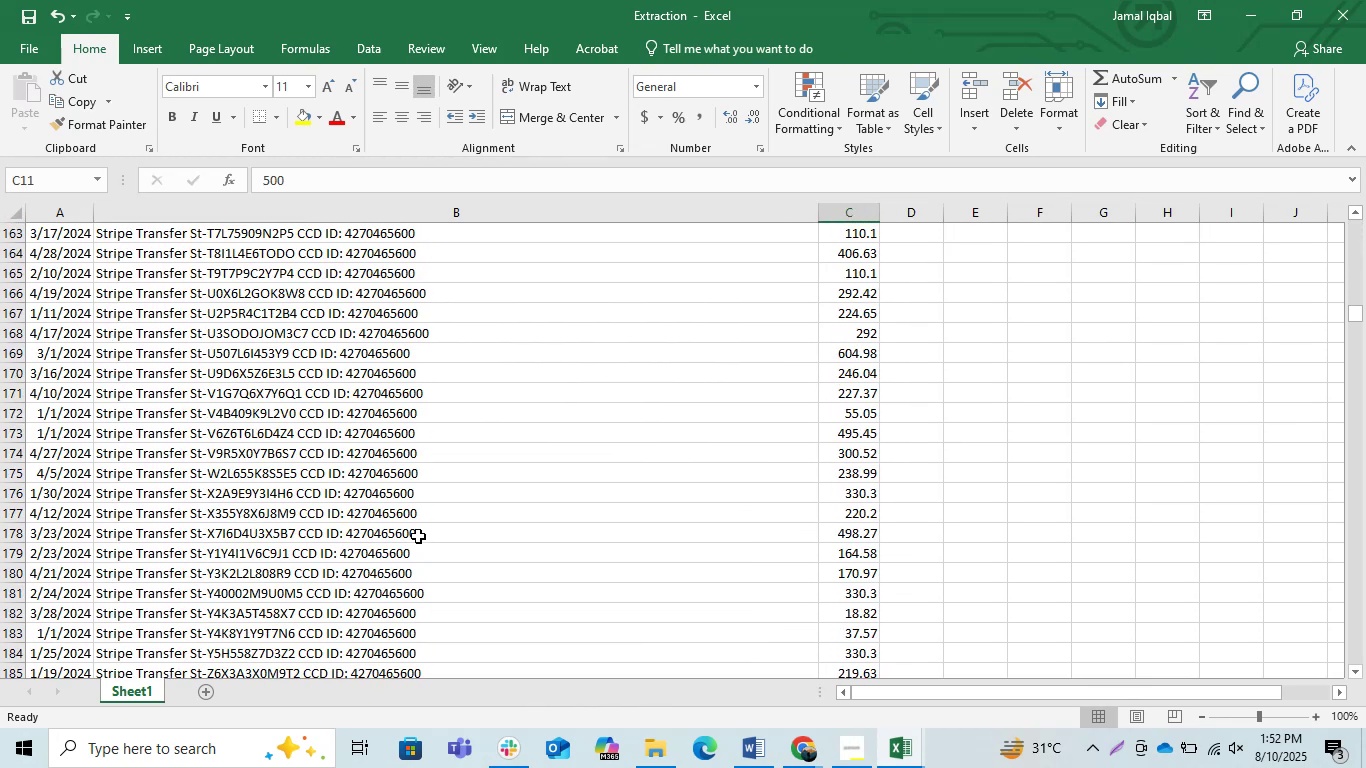 
scroll: coordinate [519, 516], scroll_direction: up, amount: 27.0
 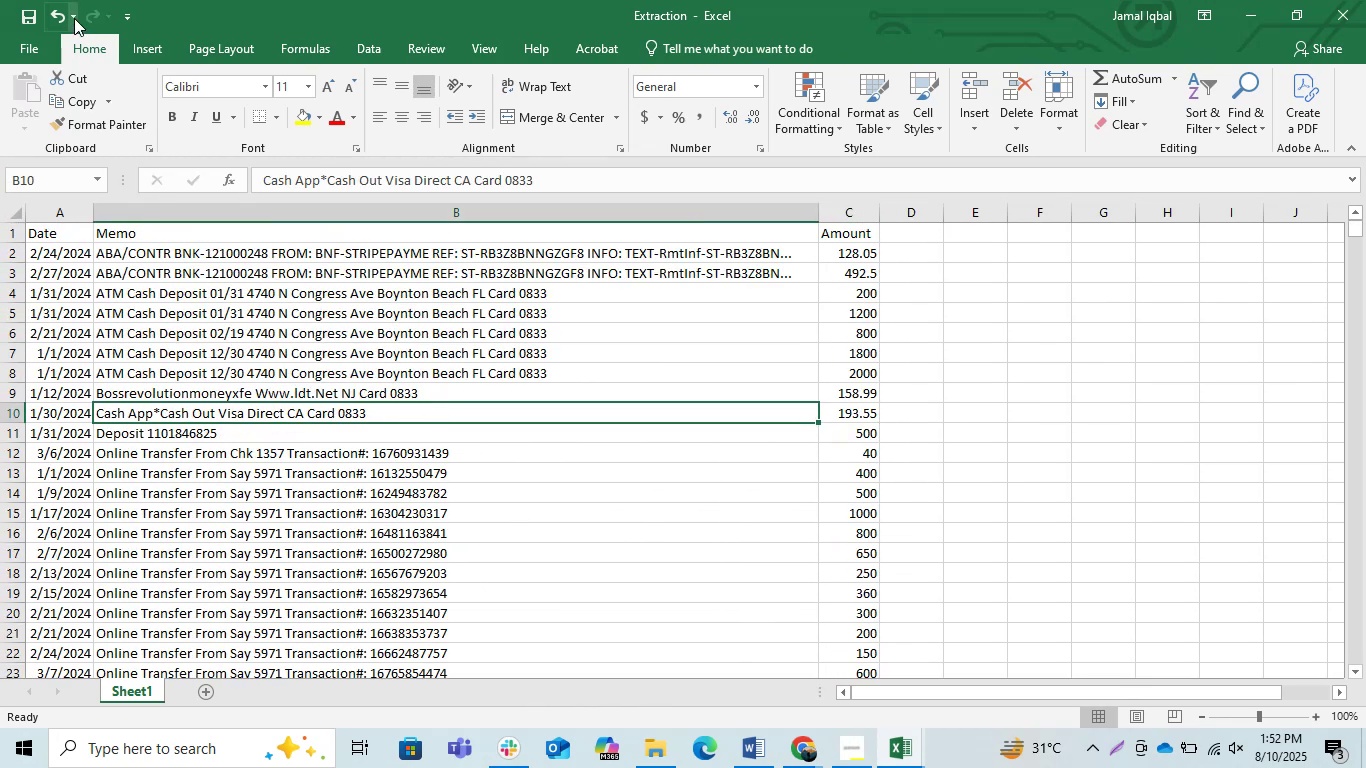 
left_click([39, 44])
 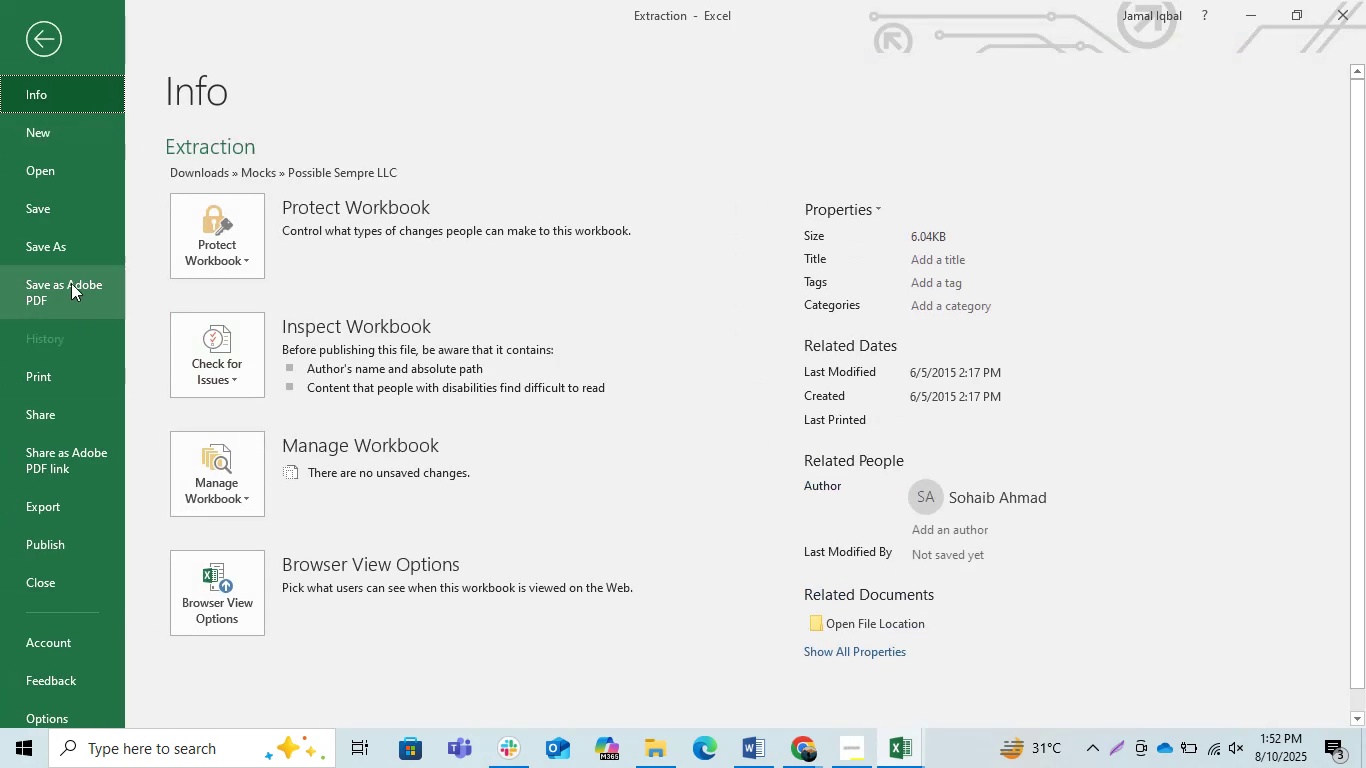 
left_click([52, 245])
 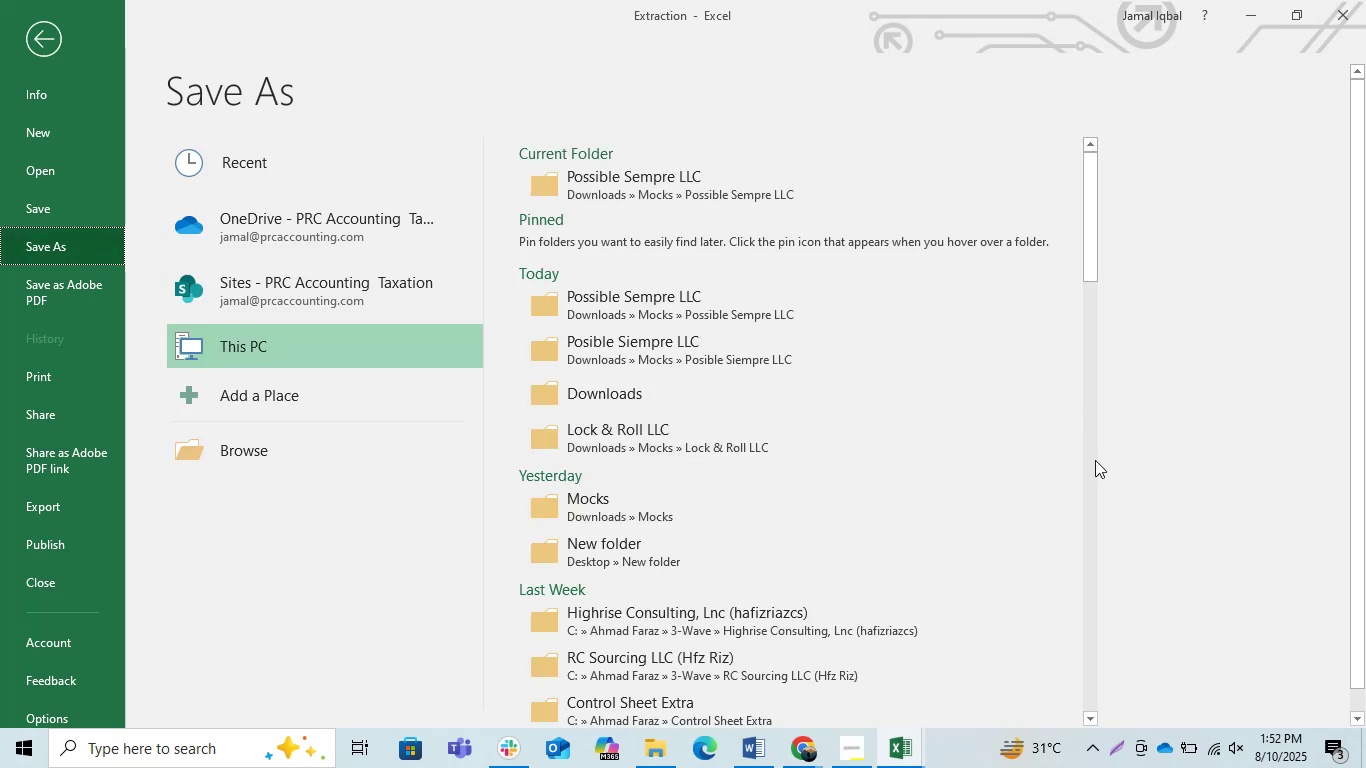 
mouse_move([716, 207])
 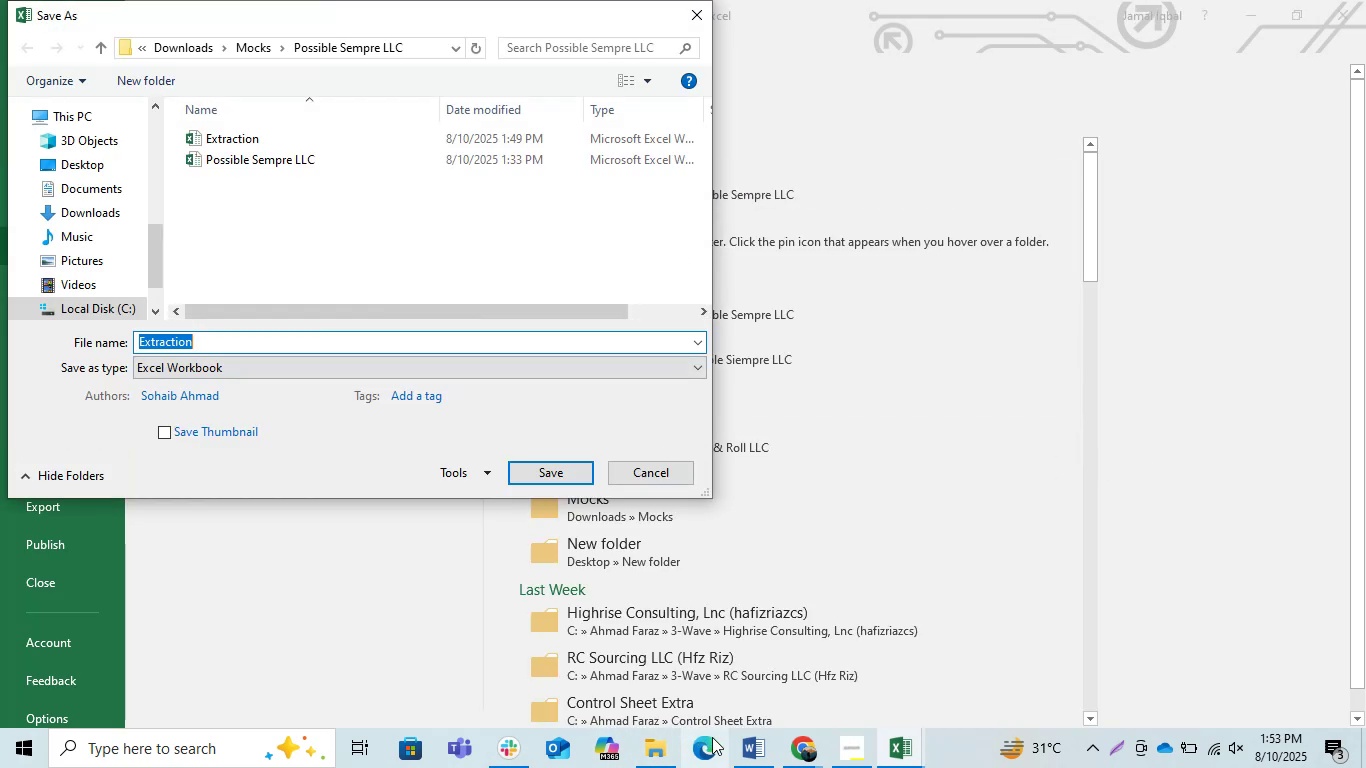 
left_click([737, 748])
 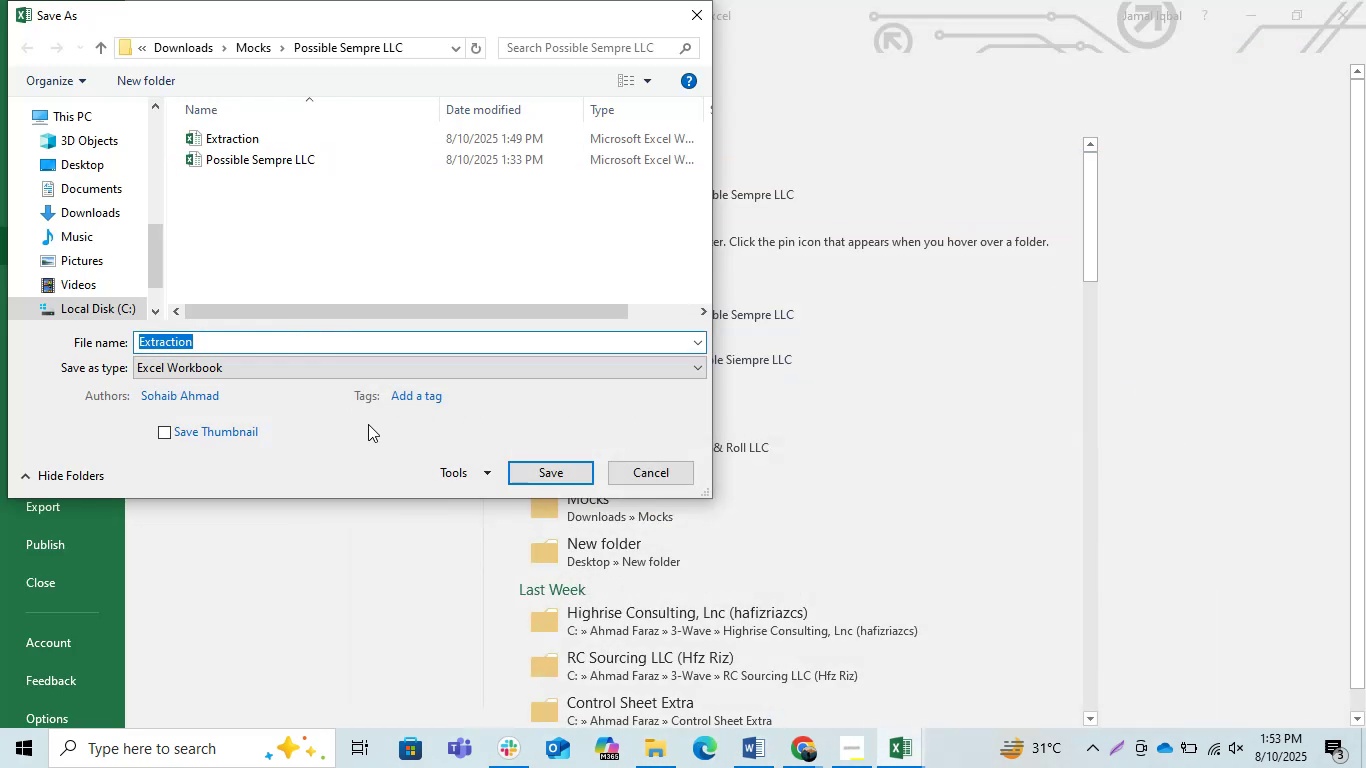 
left_click([221, 341])
 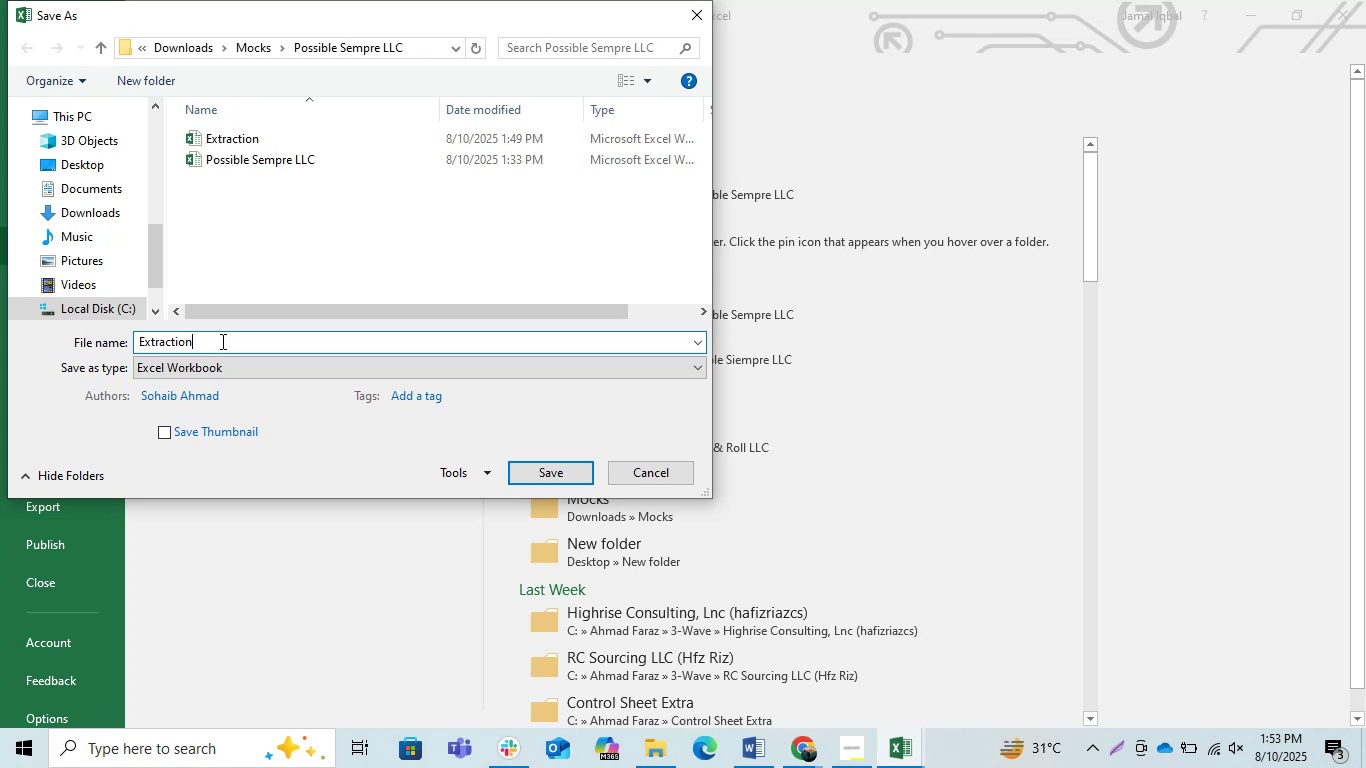 
type( 9130 CSV)
 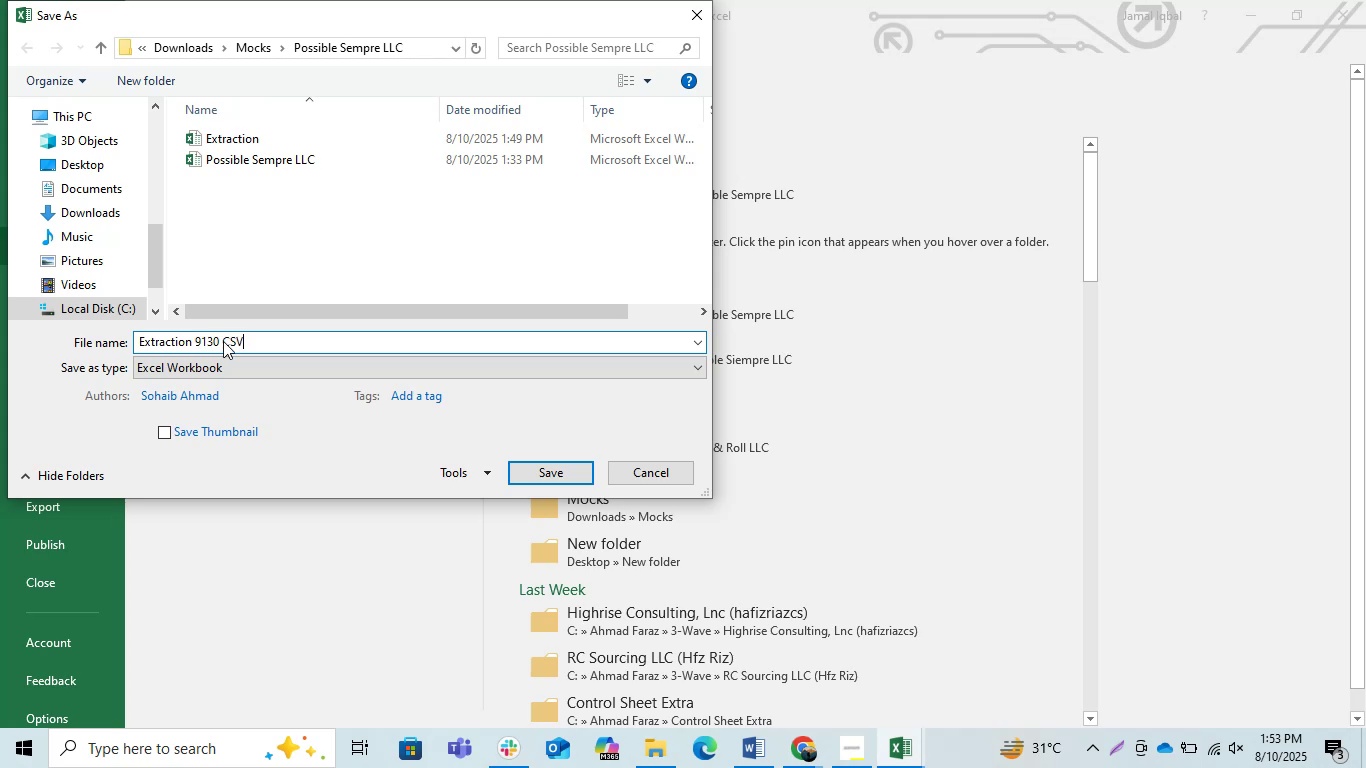 
left_click([565, 363])
 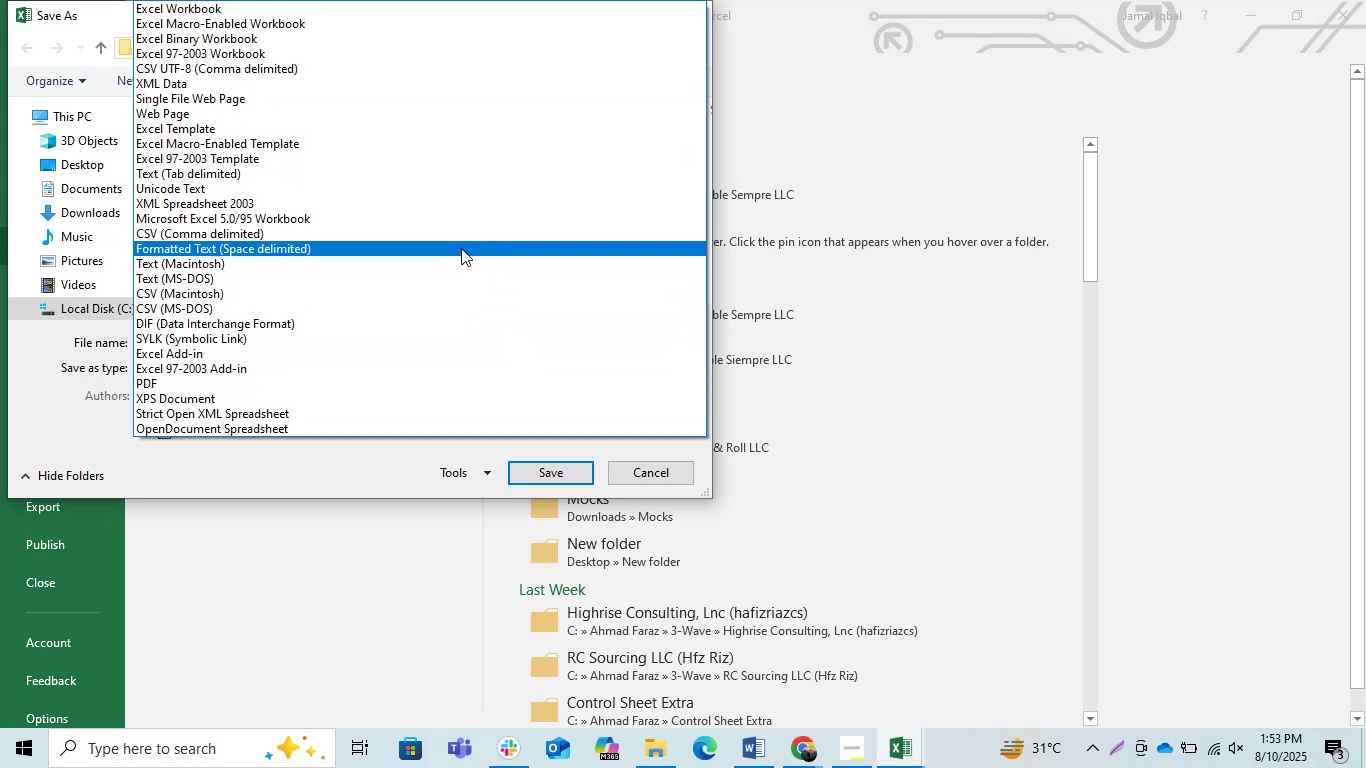 
left_click([445, 233])
 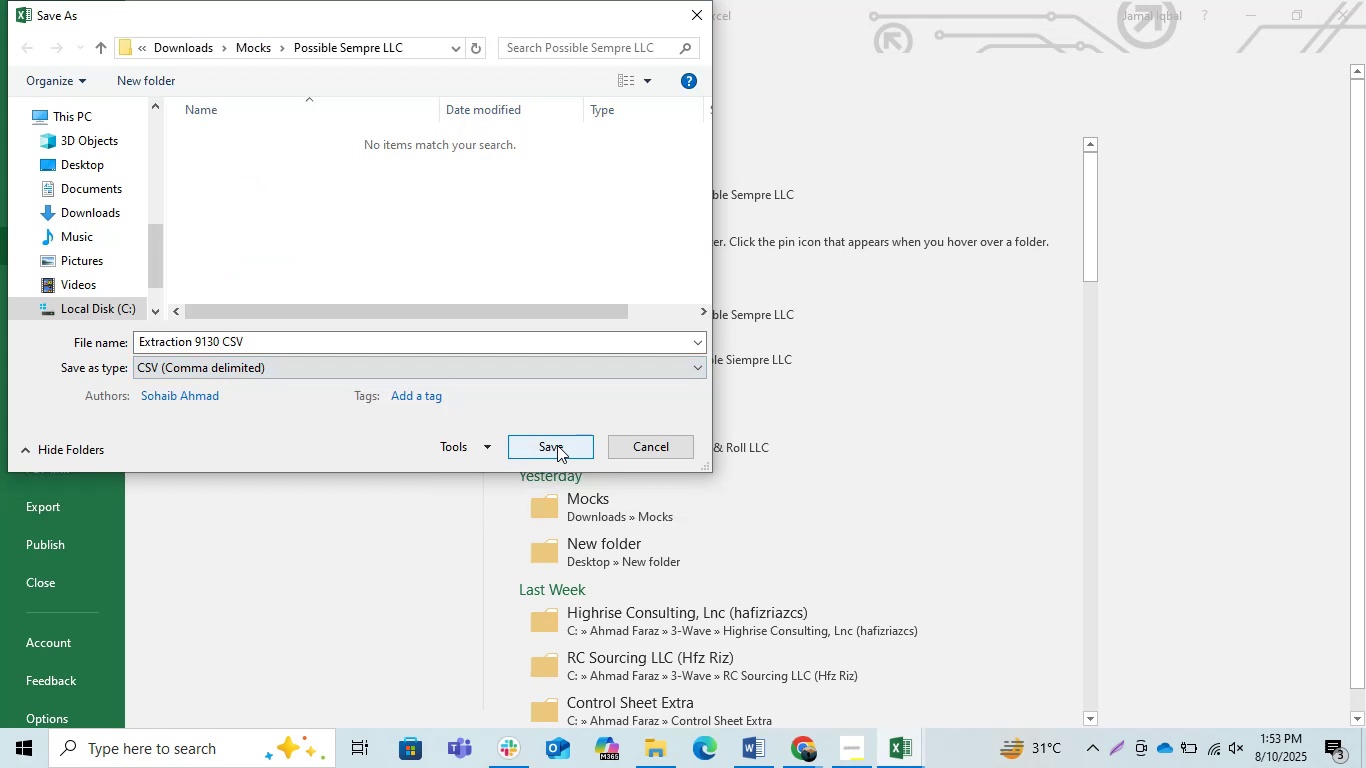 
left_click([557, 445])
 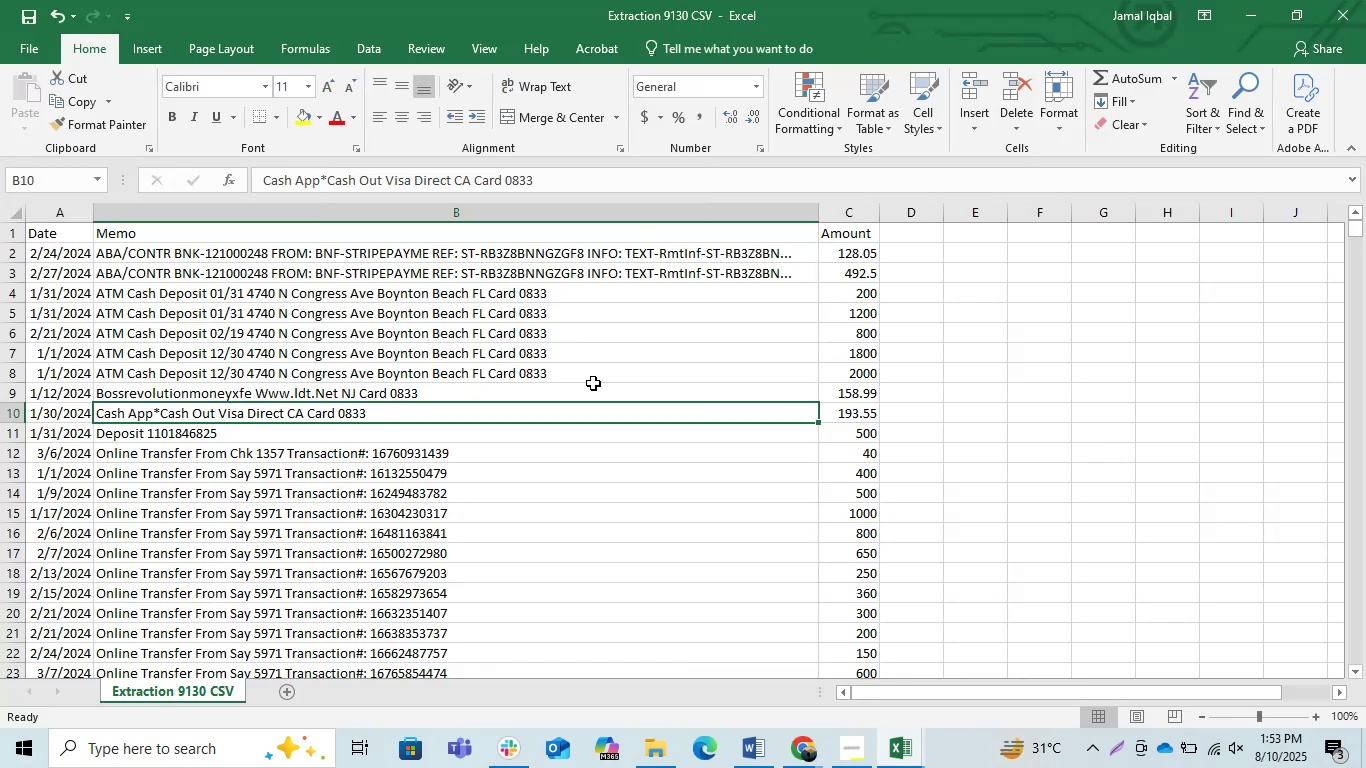 
scroll: coordinate [472, 494], scroll_direction: down, amount: 16.0
 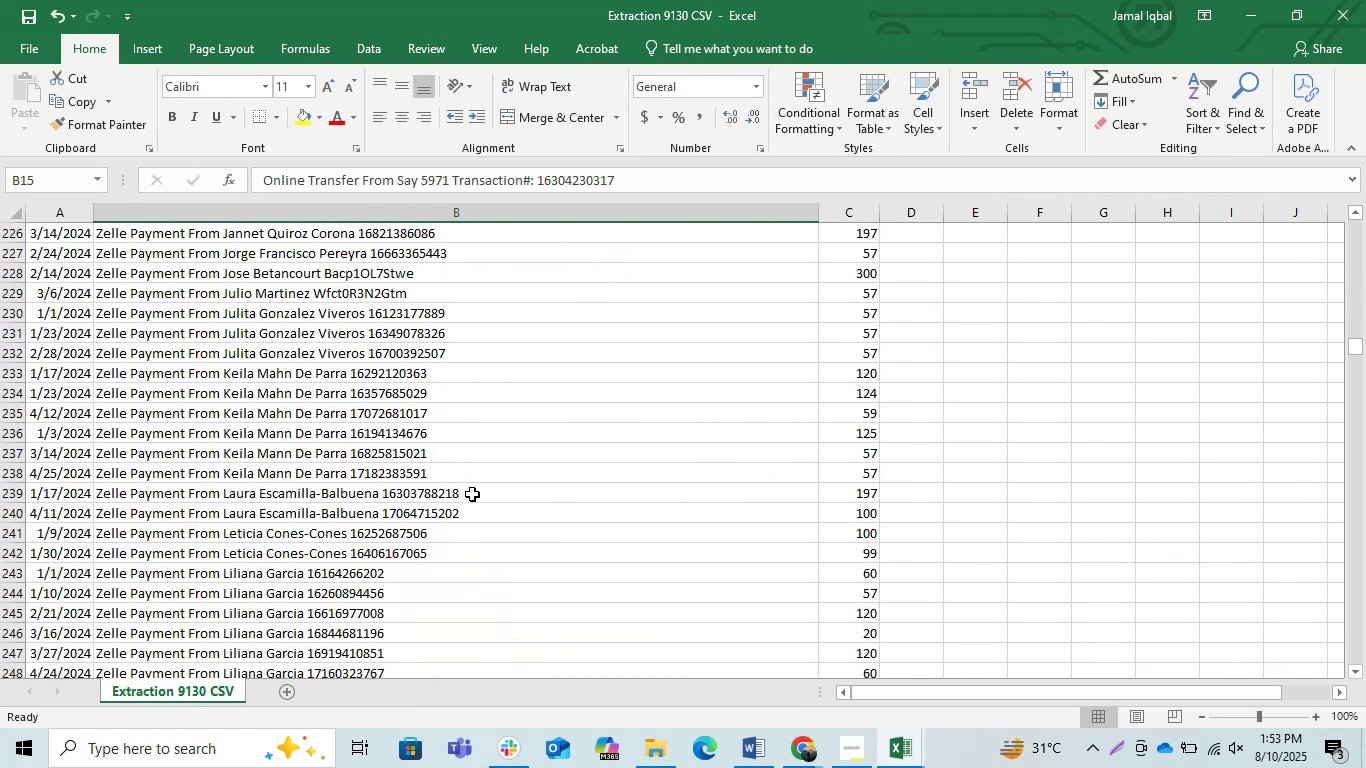 
scroll: coordinate [472, 486], scroll_direction: down, amount: 57.0
 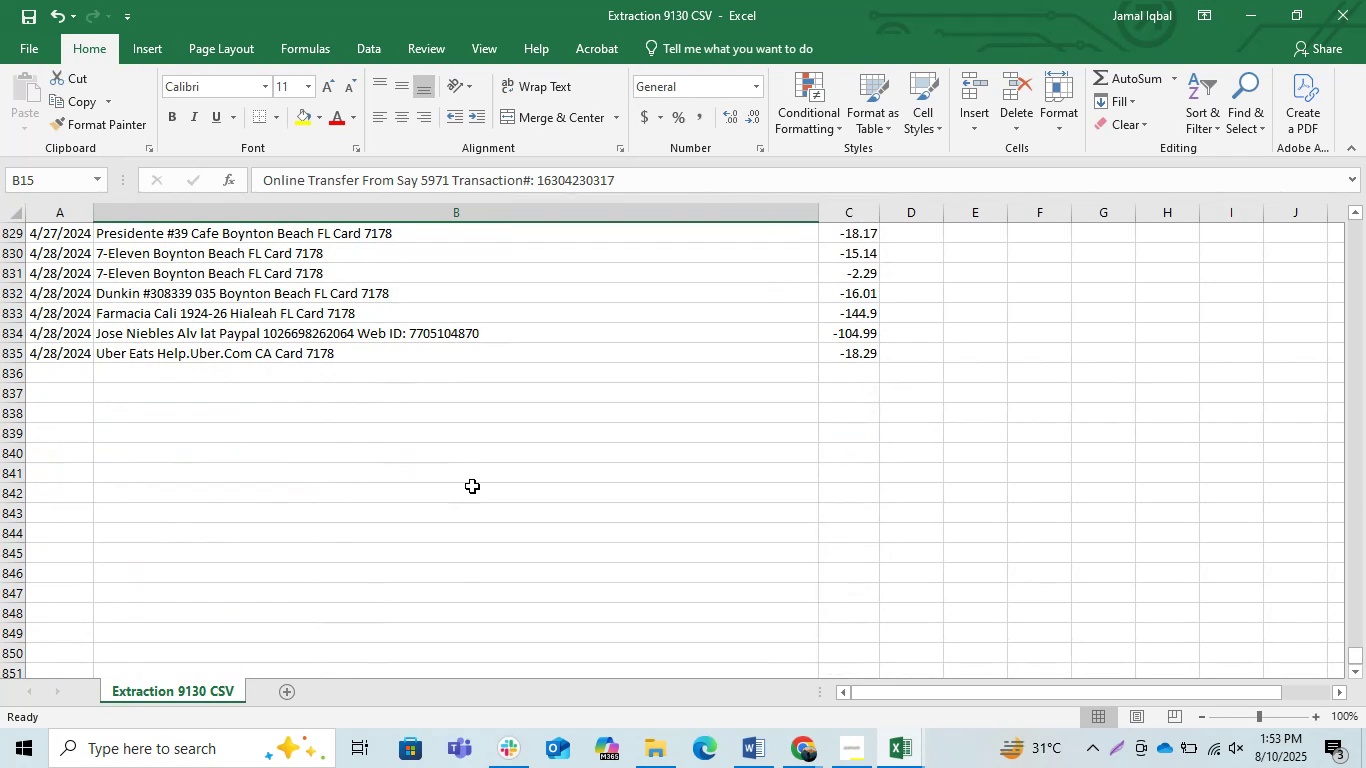 
wait(6.64)
 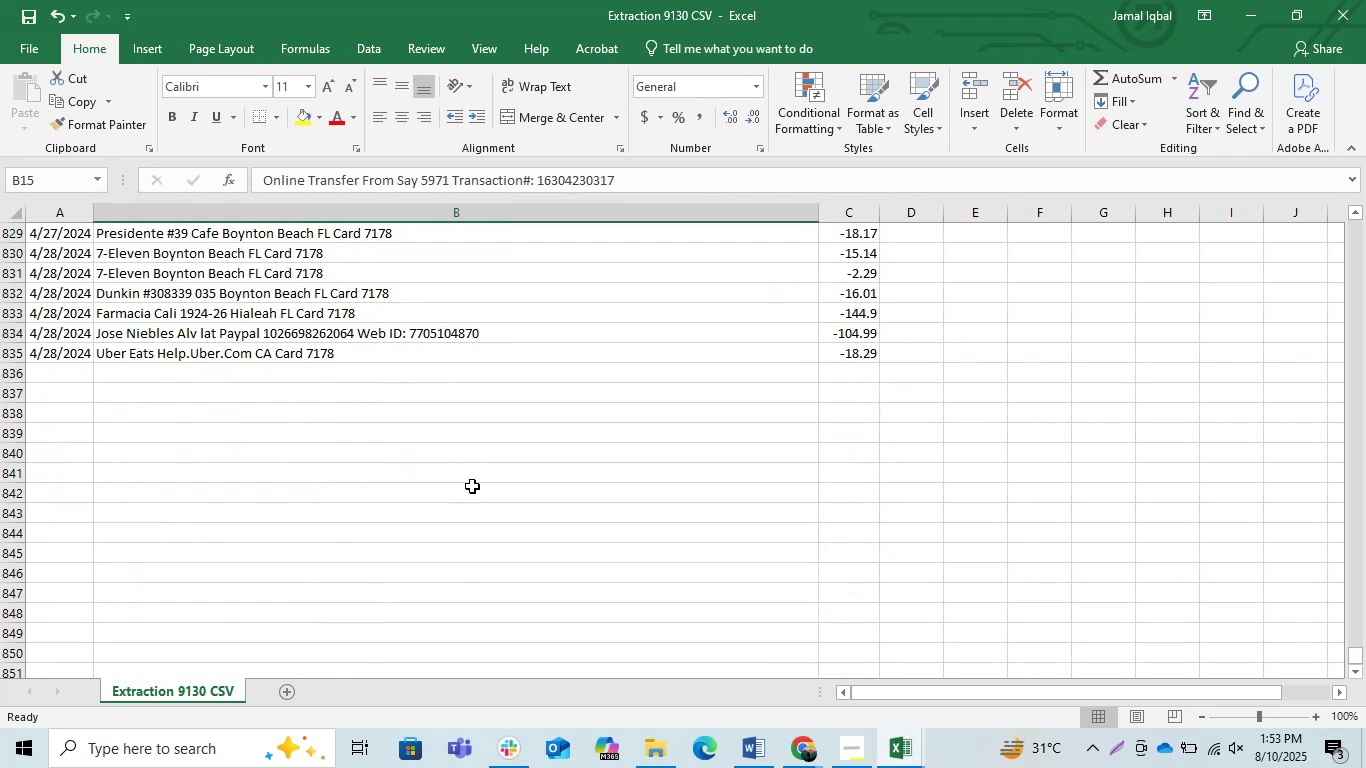 
scroll: coordinate [472, 486], scroll_direction: up, amount: 16.0
 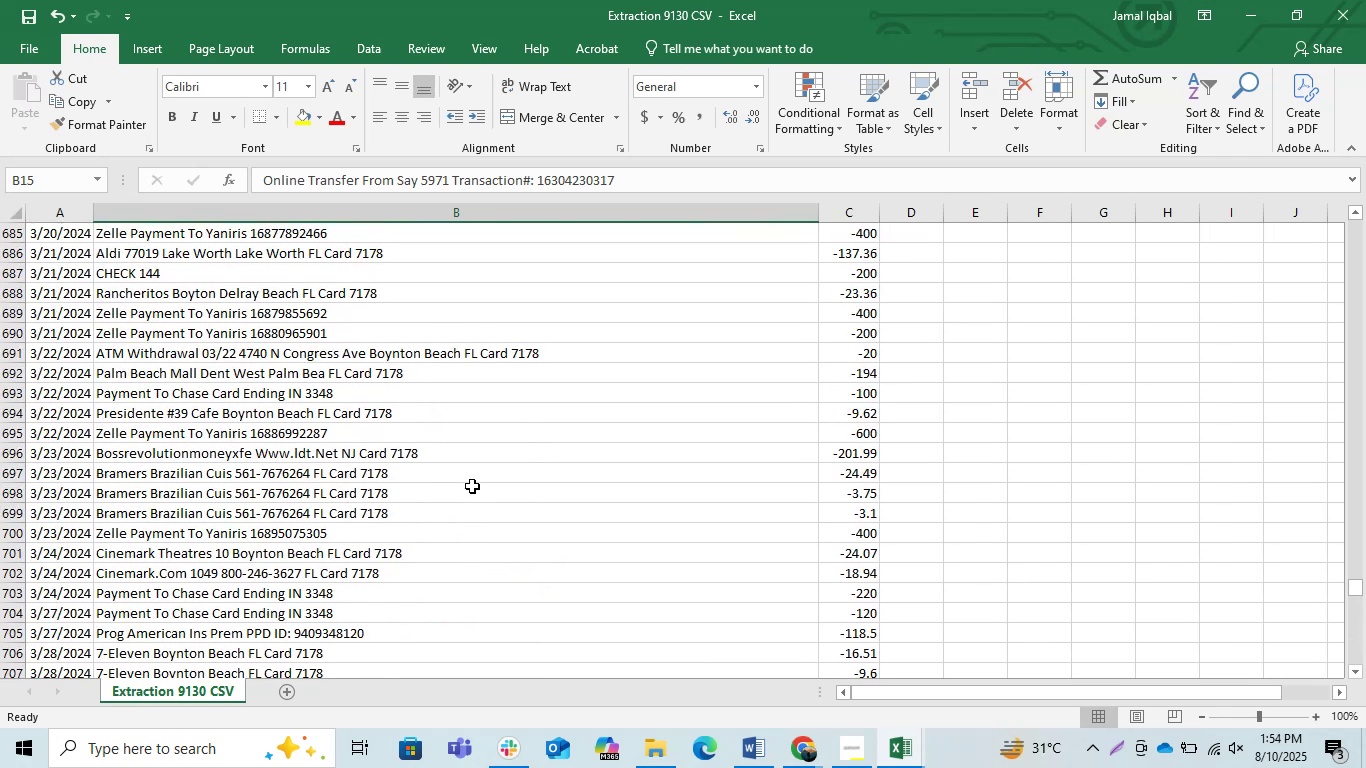 
wait(8.57)
 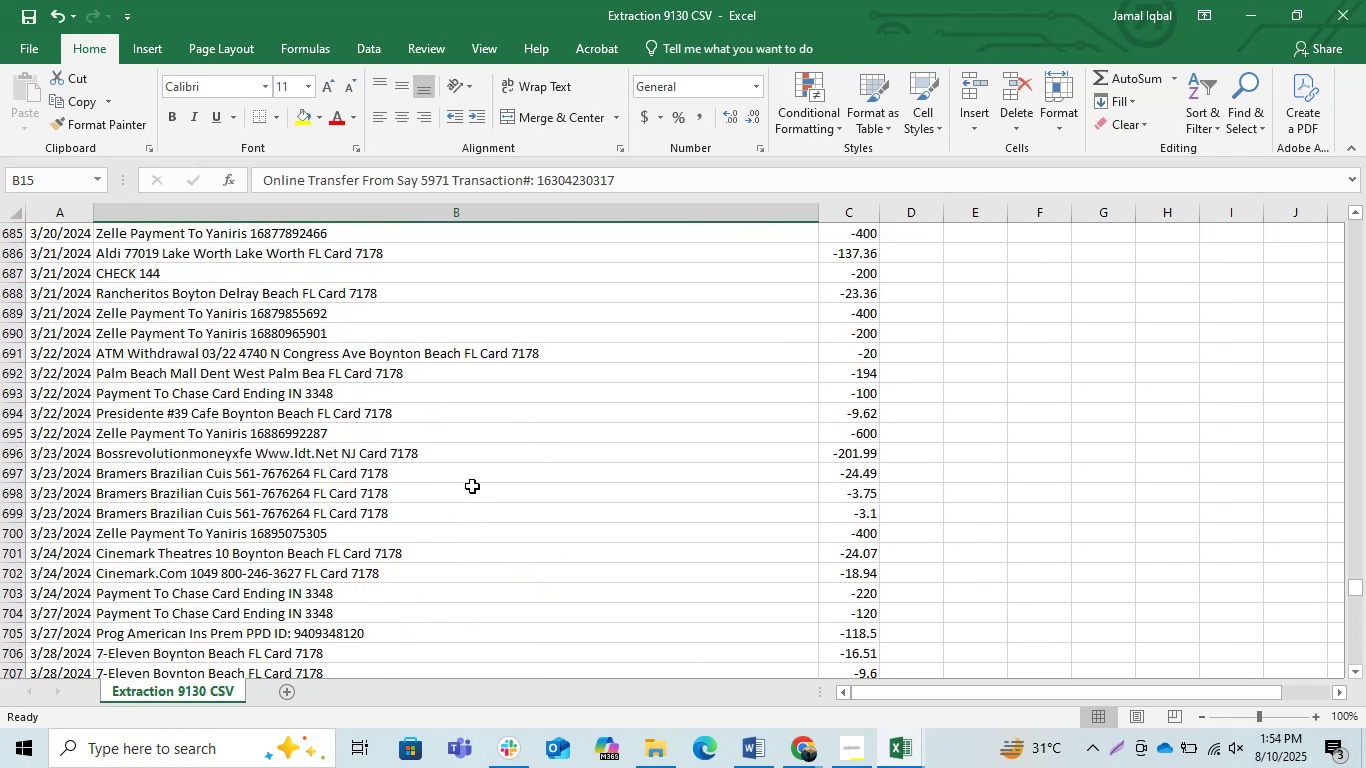 
scroll: coordinate [473, 481], scroll_direction: up, amount: 24.0
 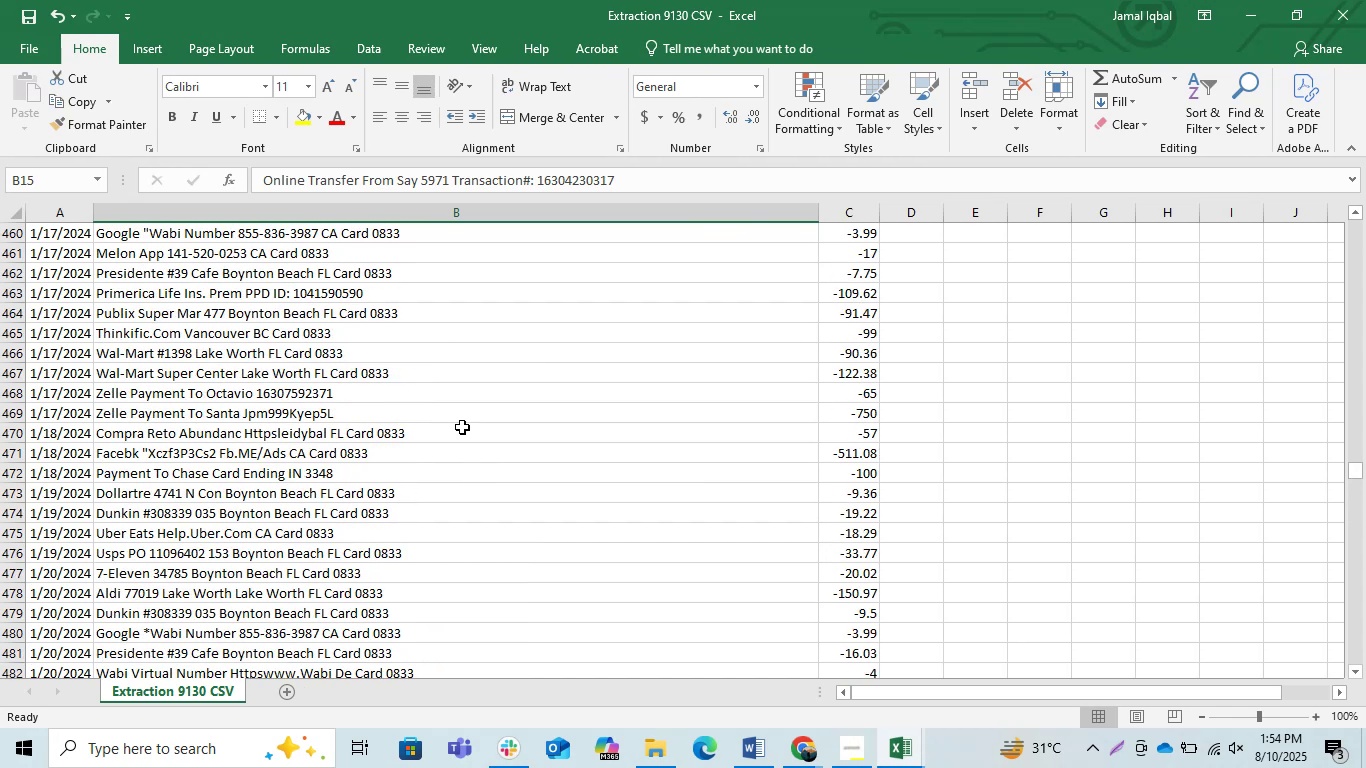 
left_click([445, 375])
 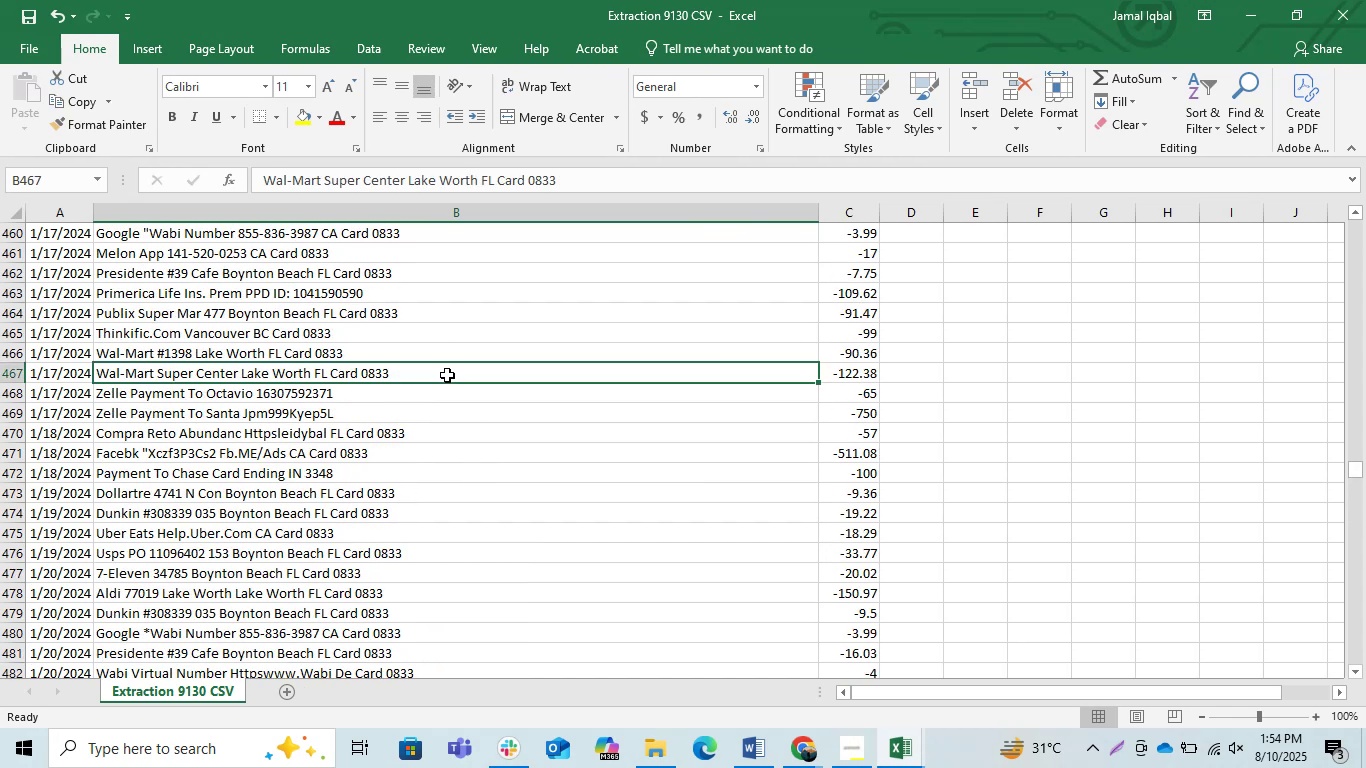 
key(Control+S)
 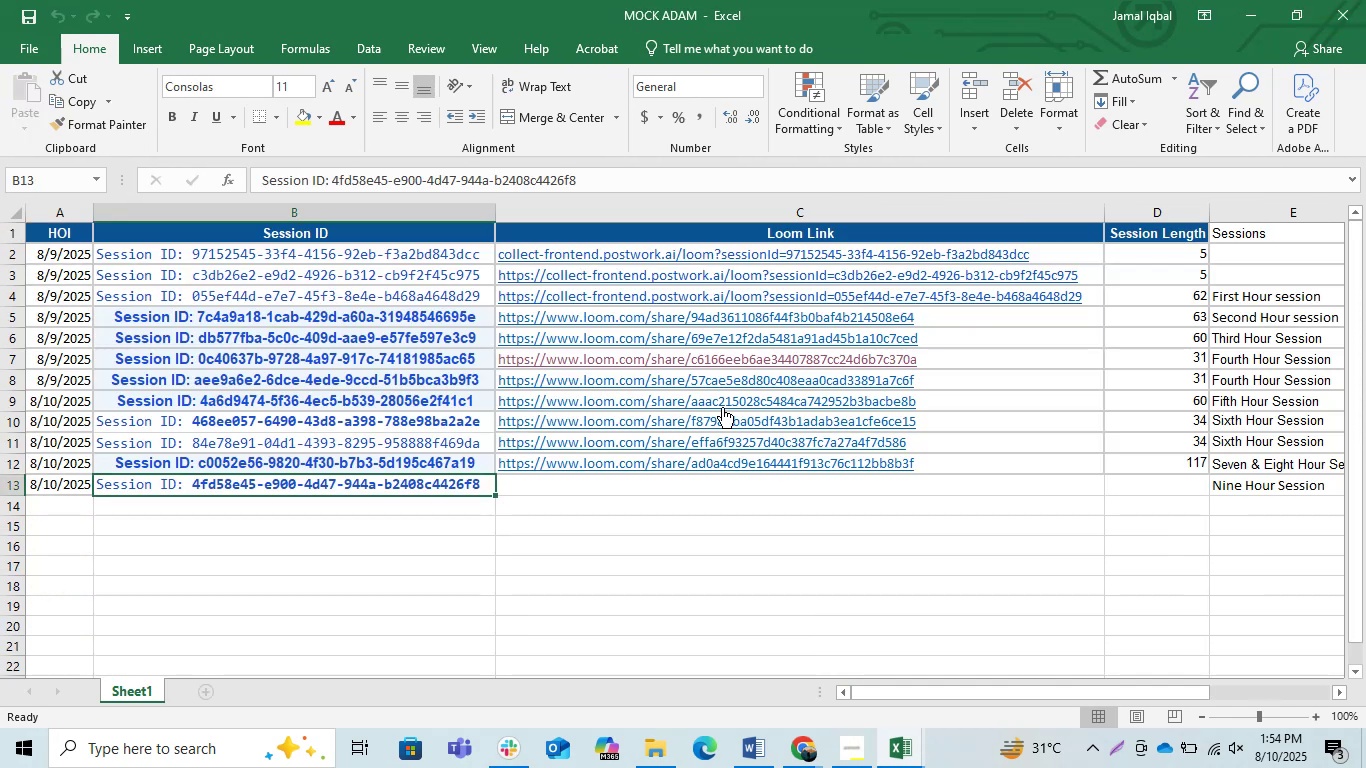 
left_click([652, 533])
 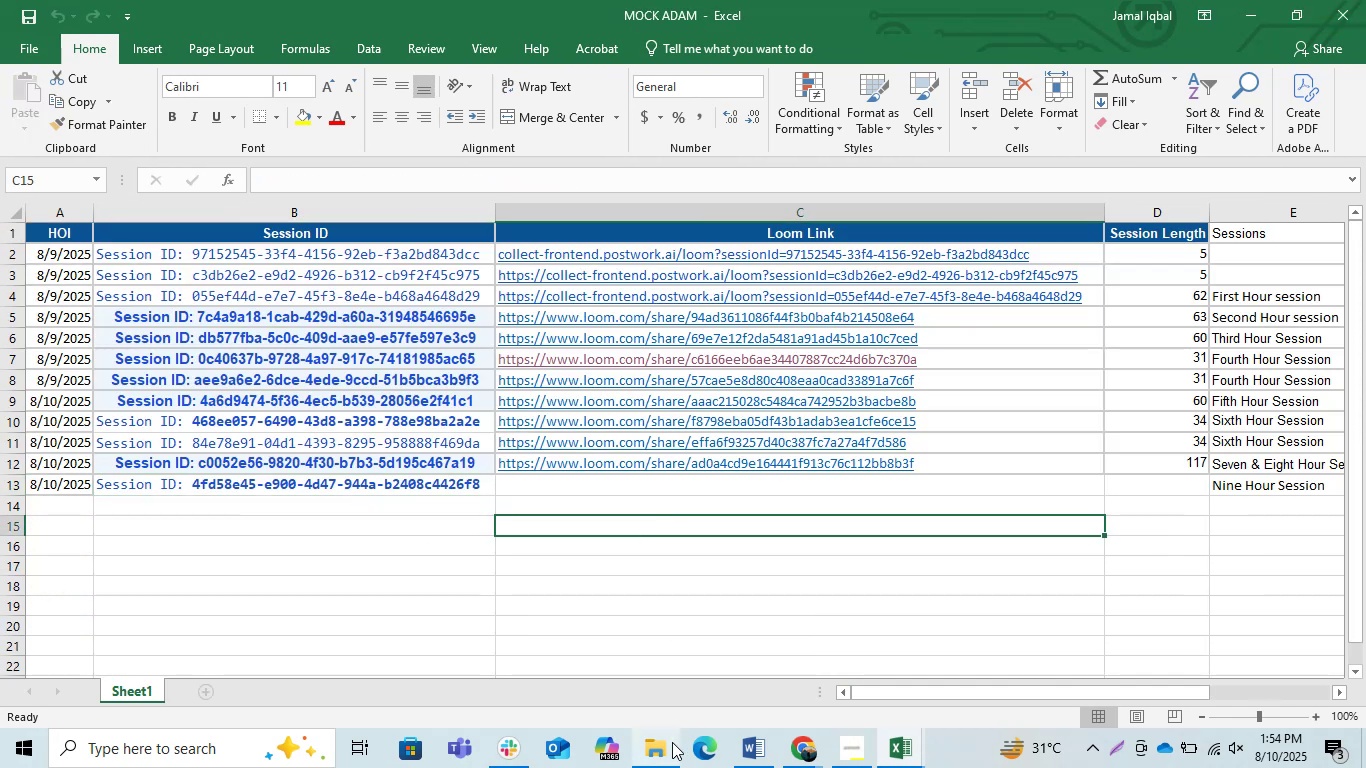 
left_click([662, 742])
 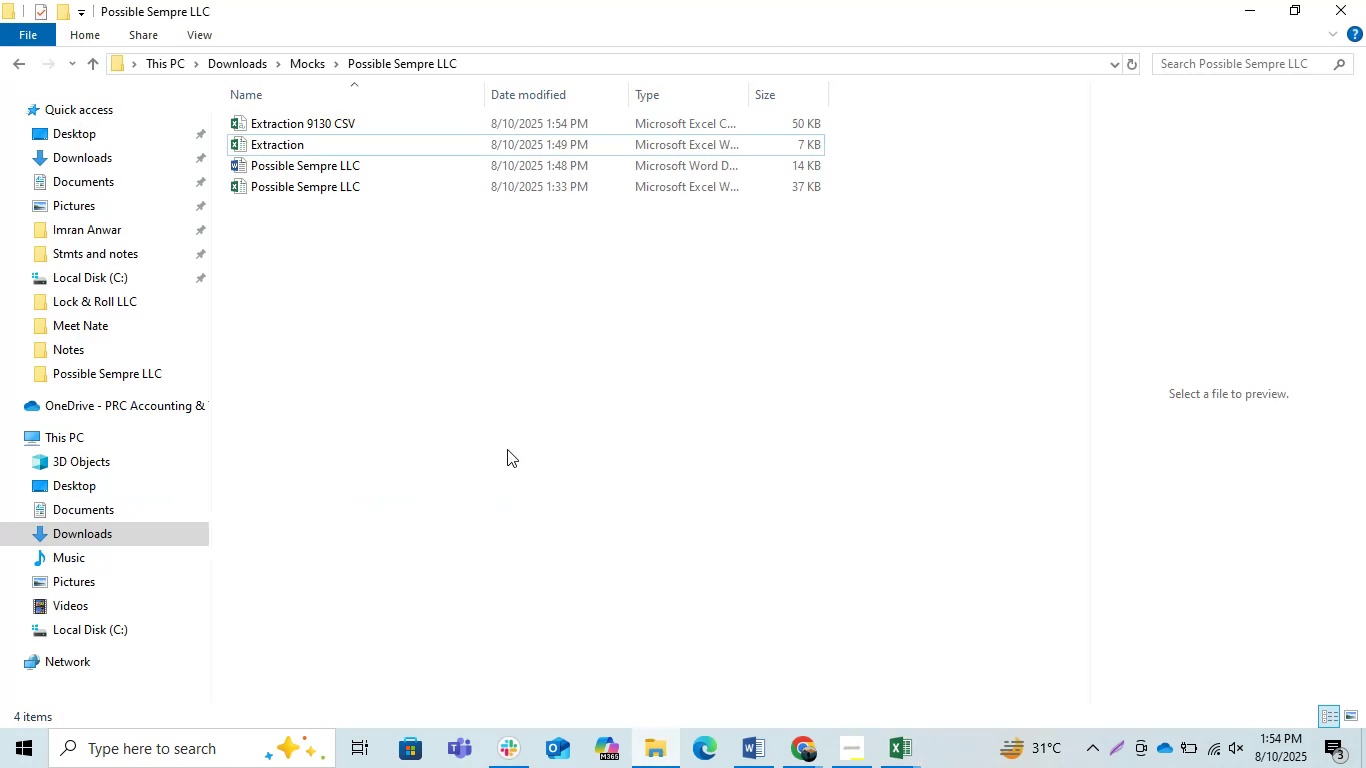 
double_click([497, 429])
 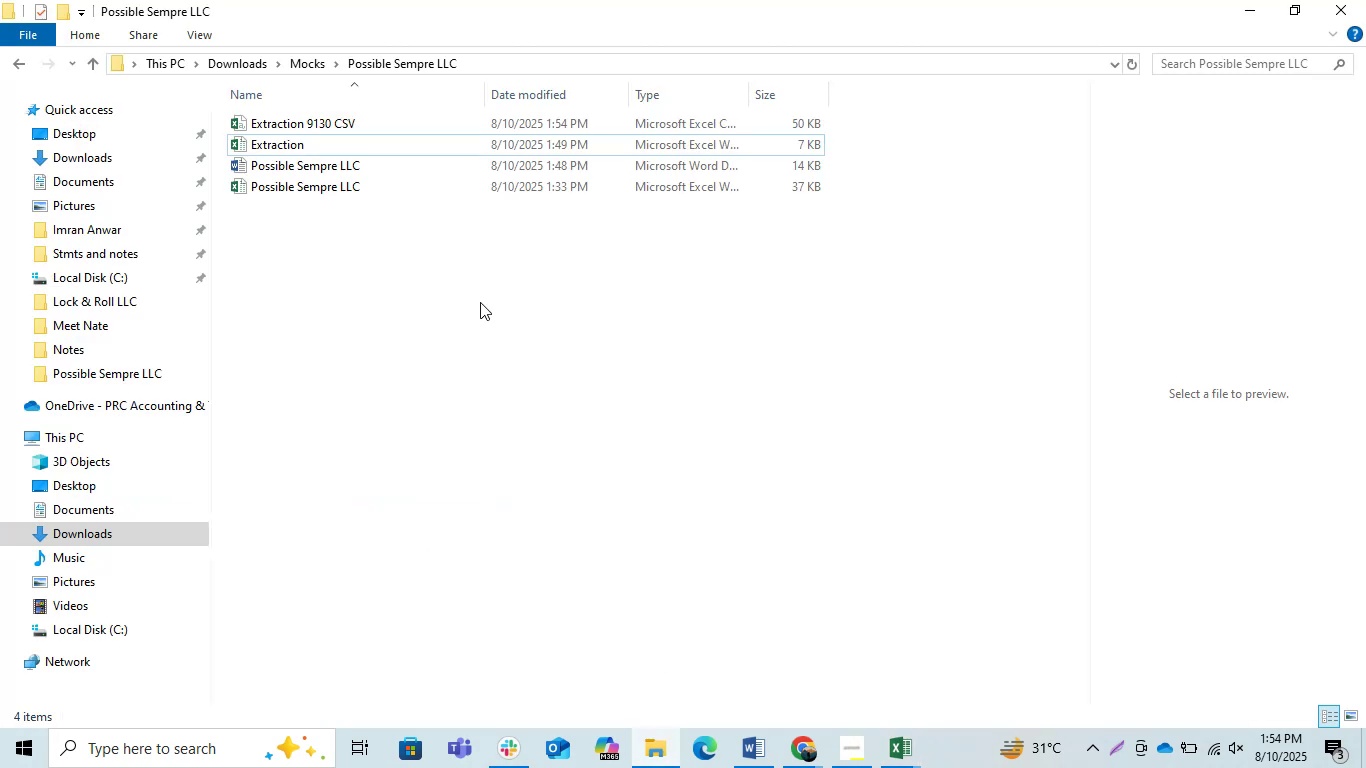 
right_click([478, 301])
 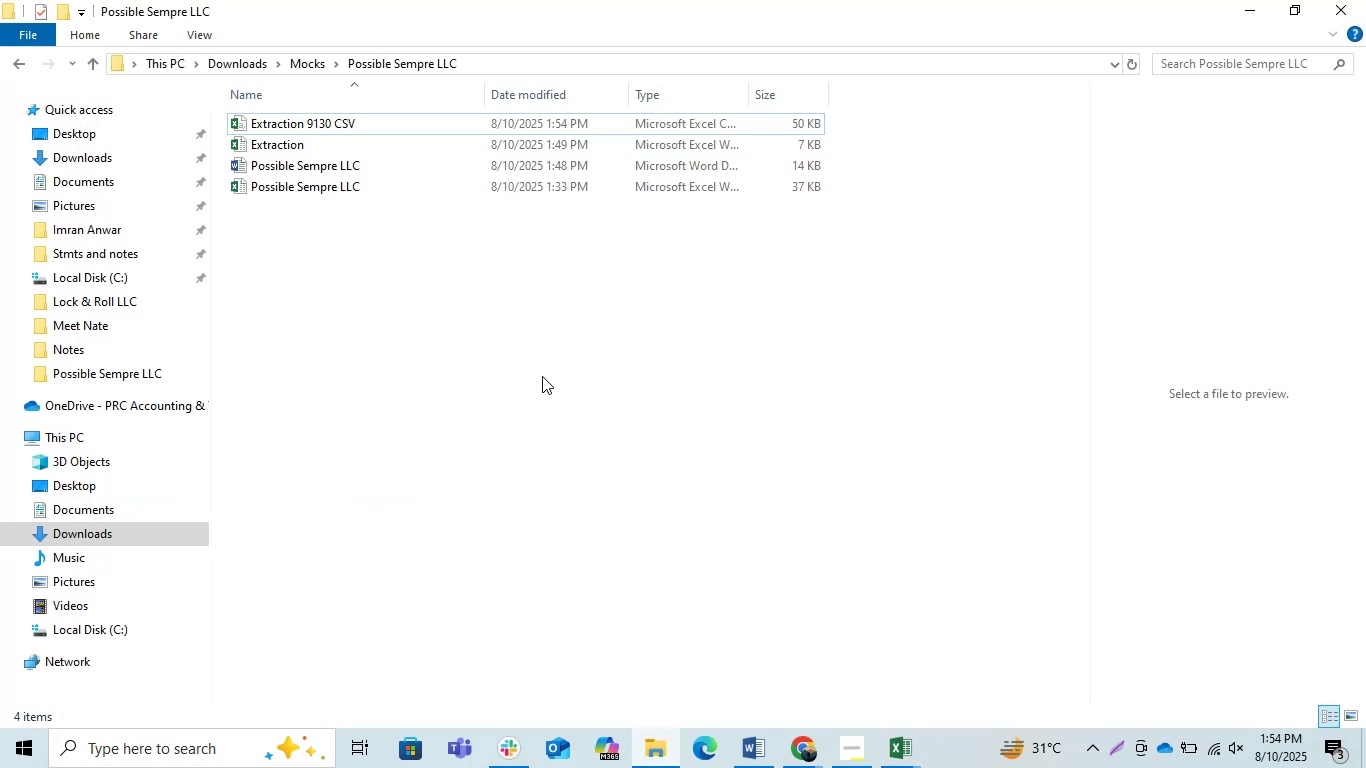 
left_click([529, 337])
 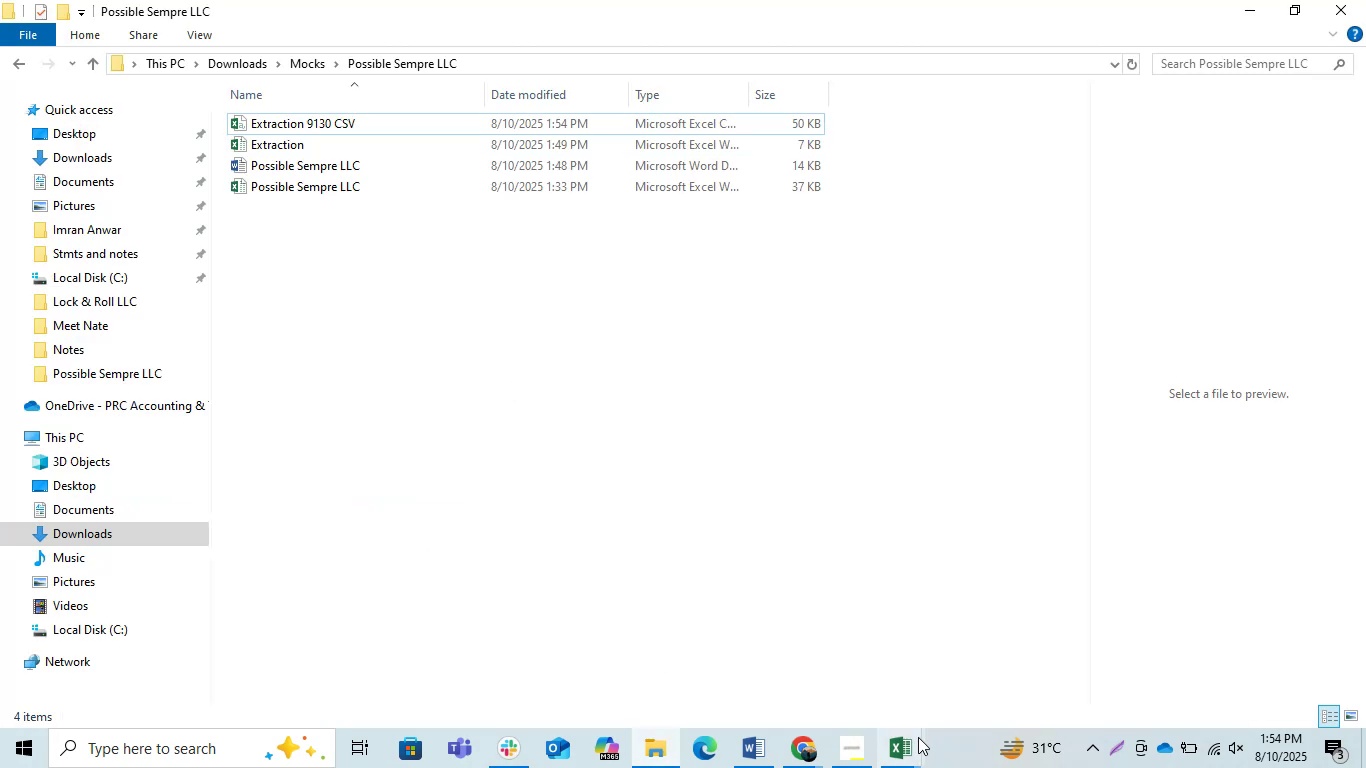 
mouse_move([912, 742])
 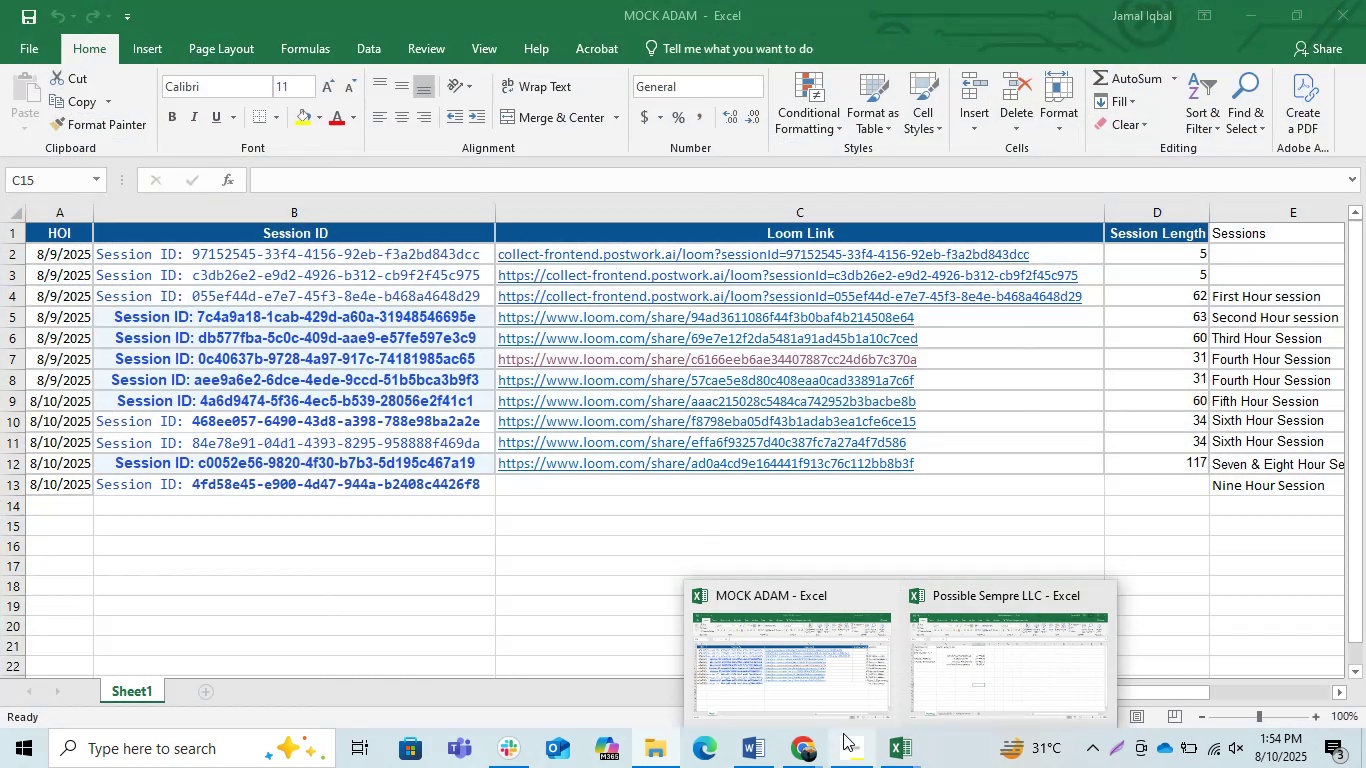 
left_click([797, 747])
 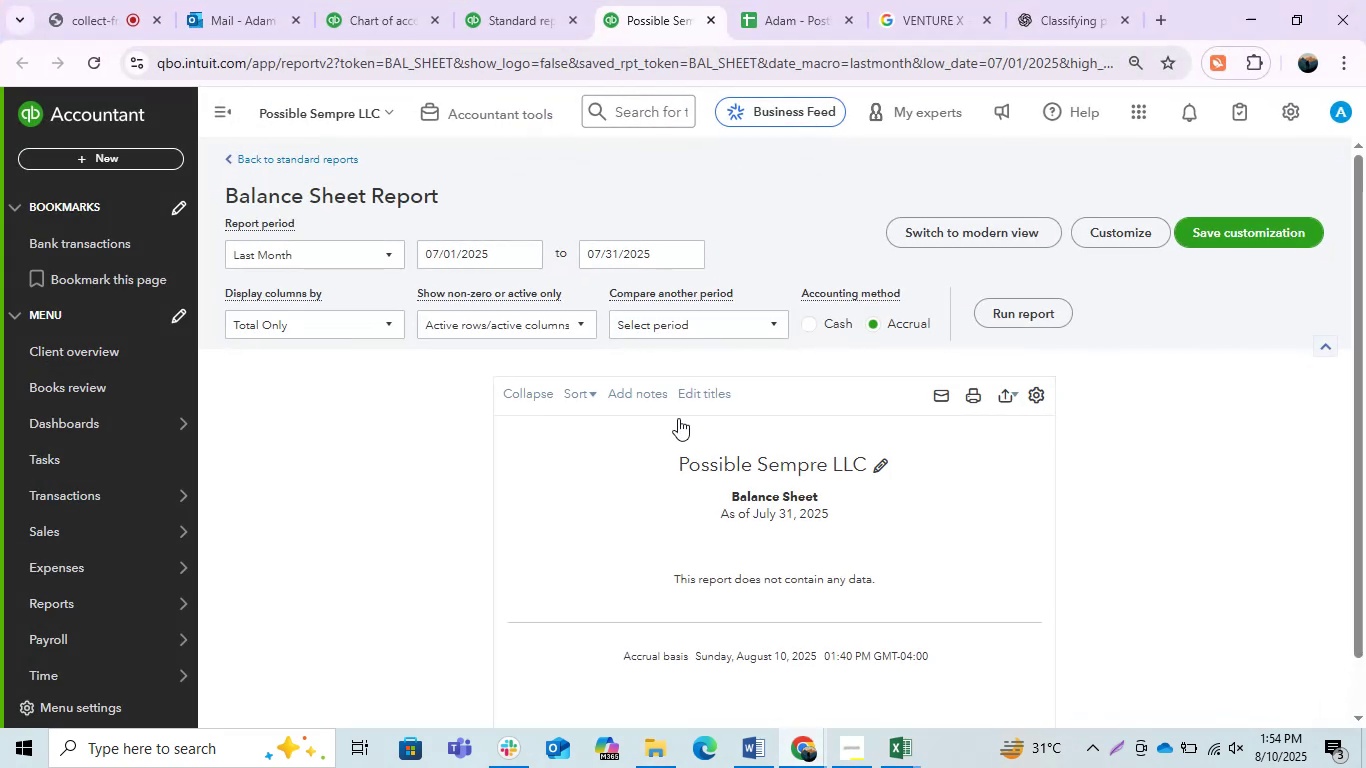 
left_click([472, 419])
 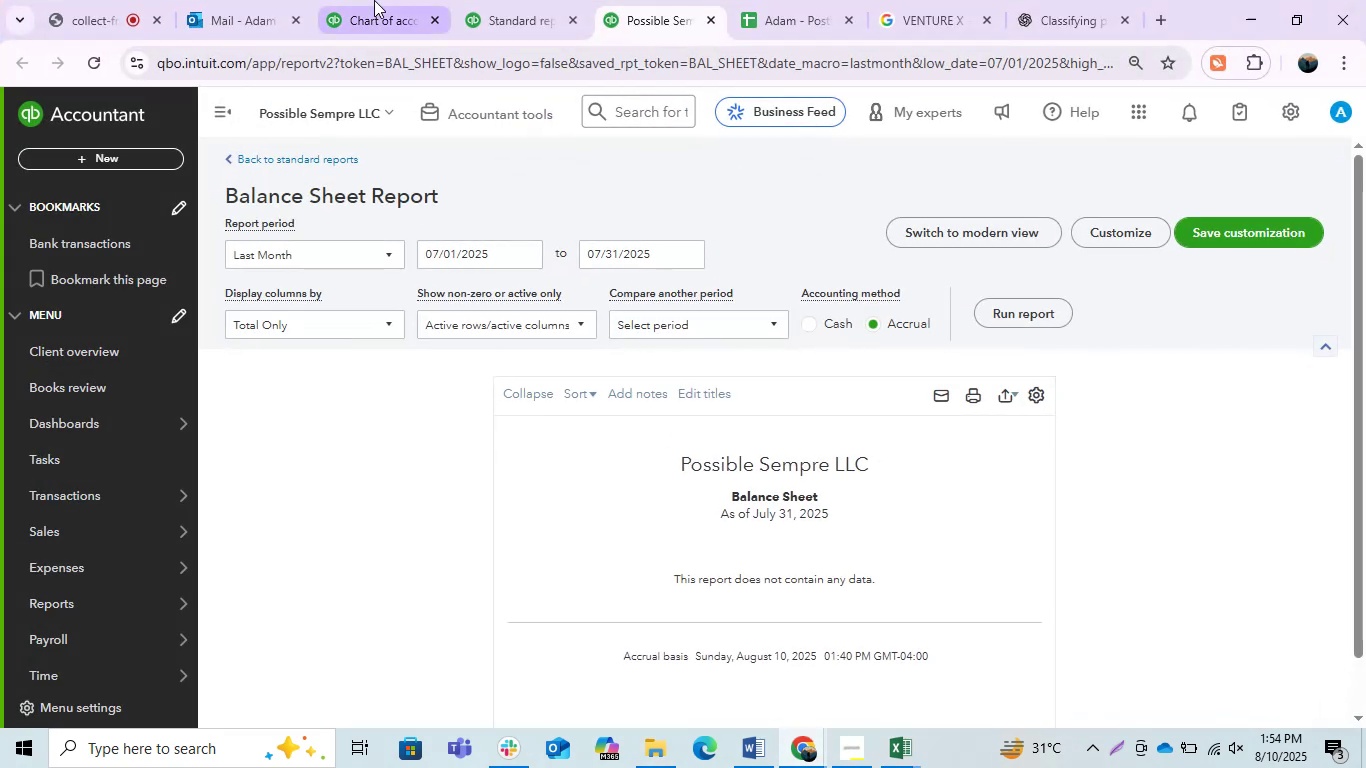 
left_click([374, 0])
 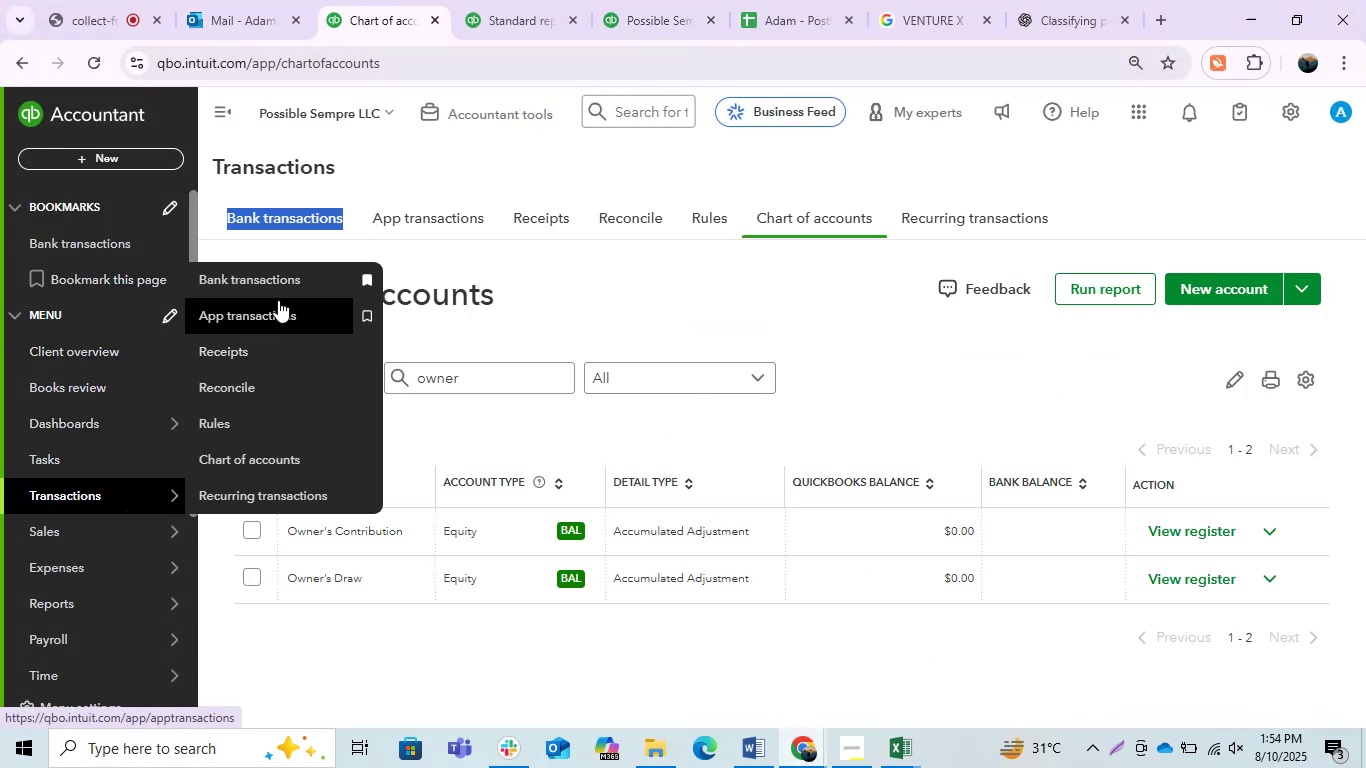 
left_click([272, 293])
 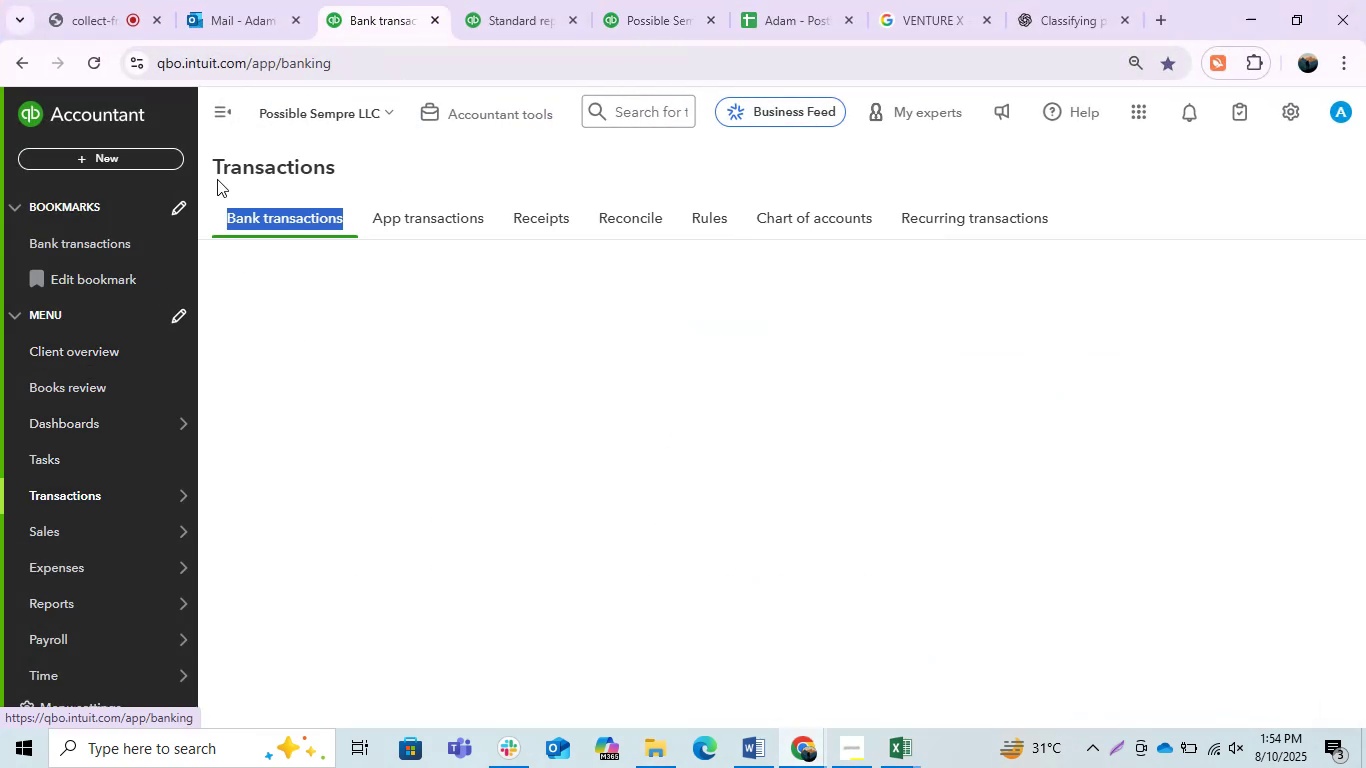 
left_click([212, 114])
 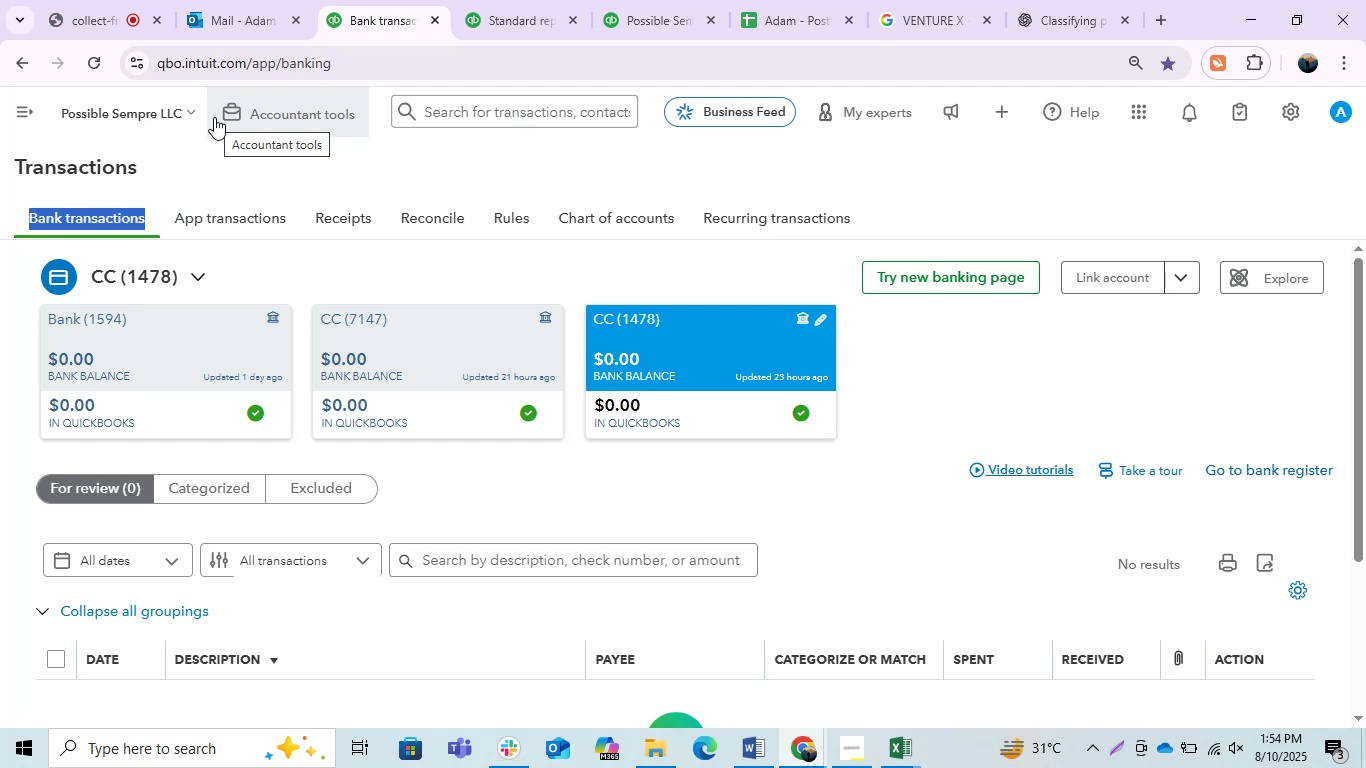 
wait(19.32)
 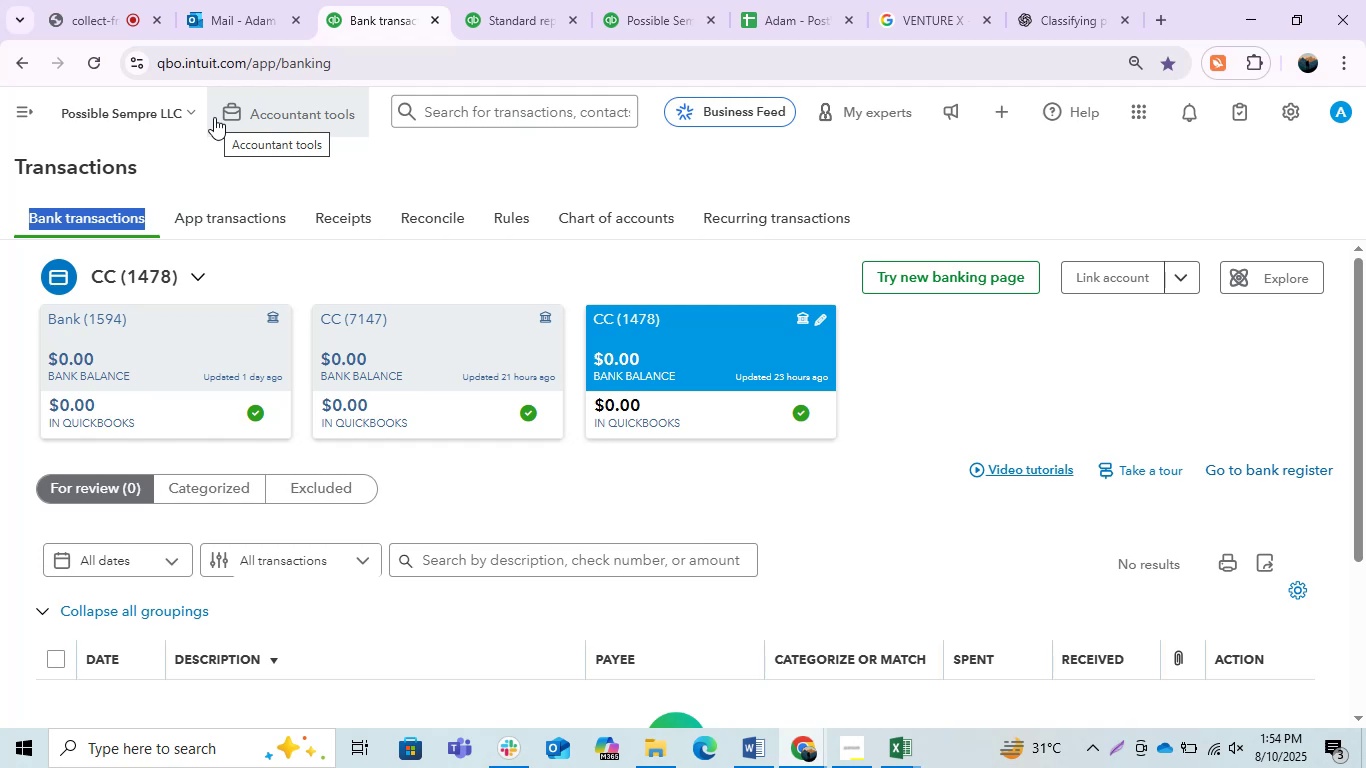 
left_click([1025, 390])
 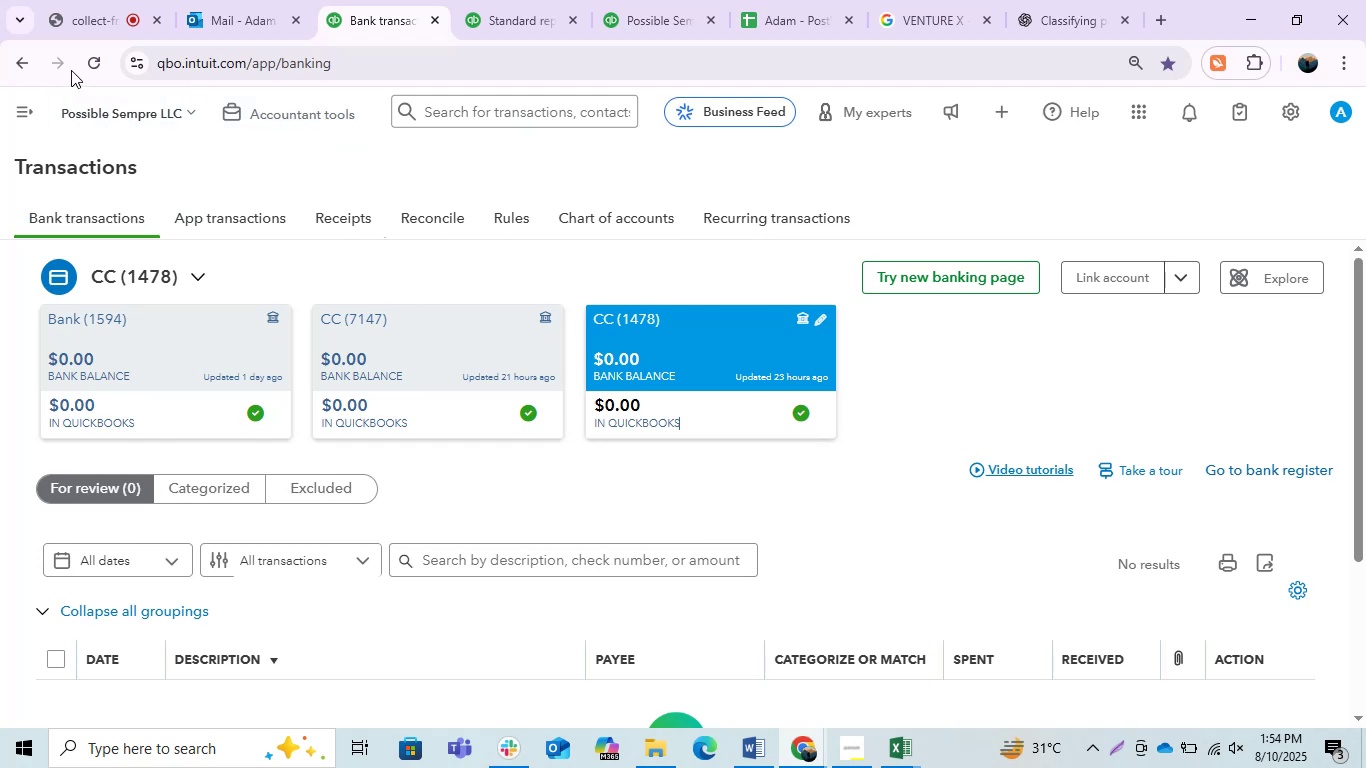 
left_click([100, 69])
 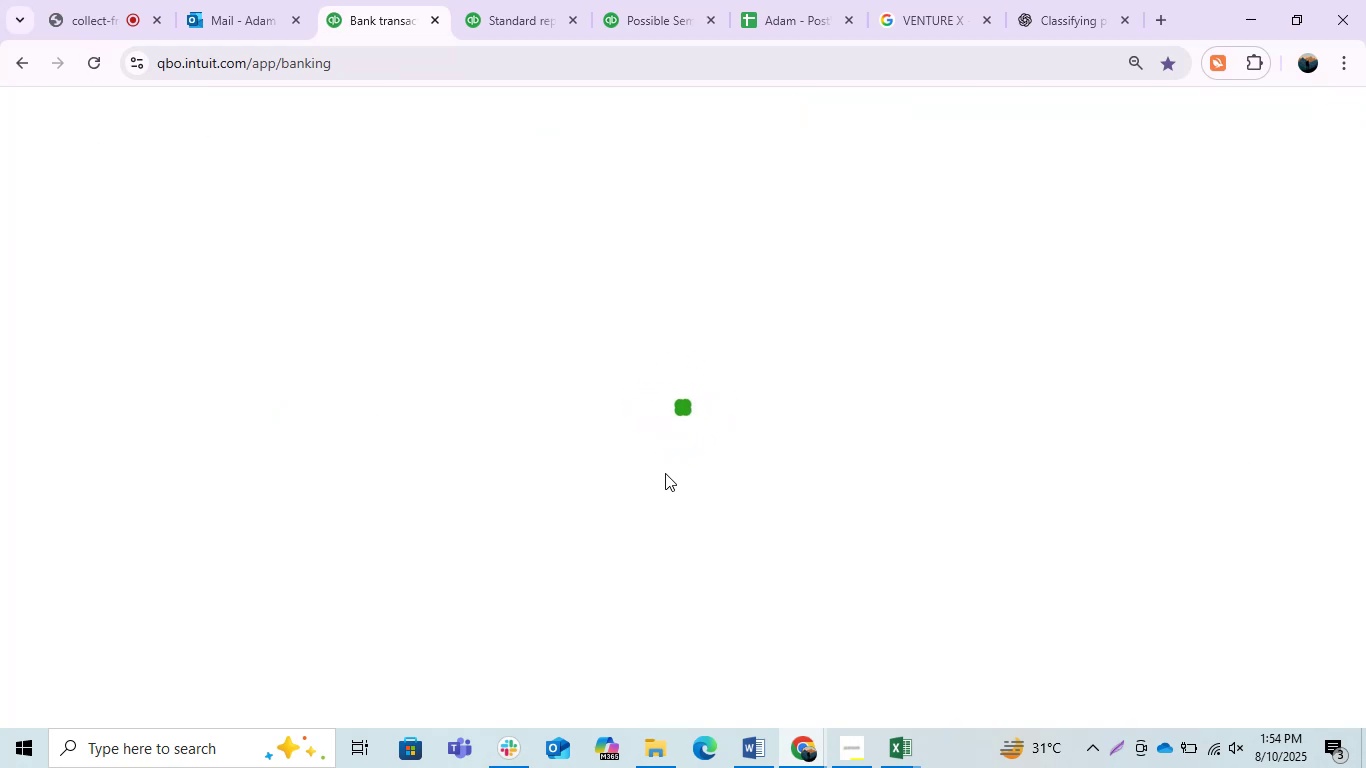 
wait(12.06)
 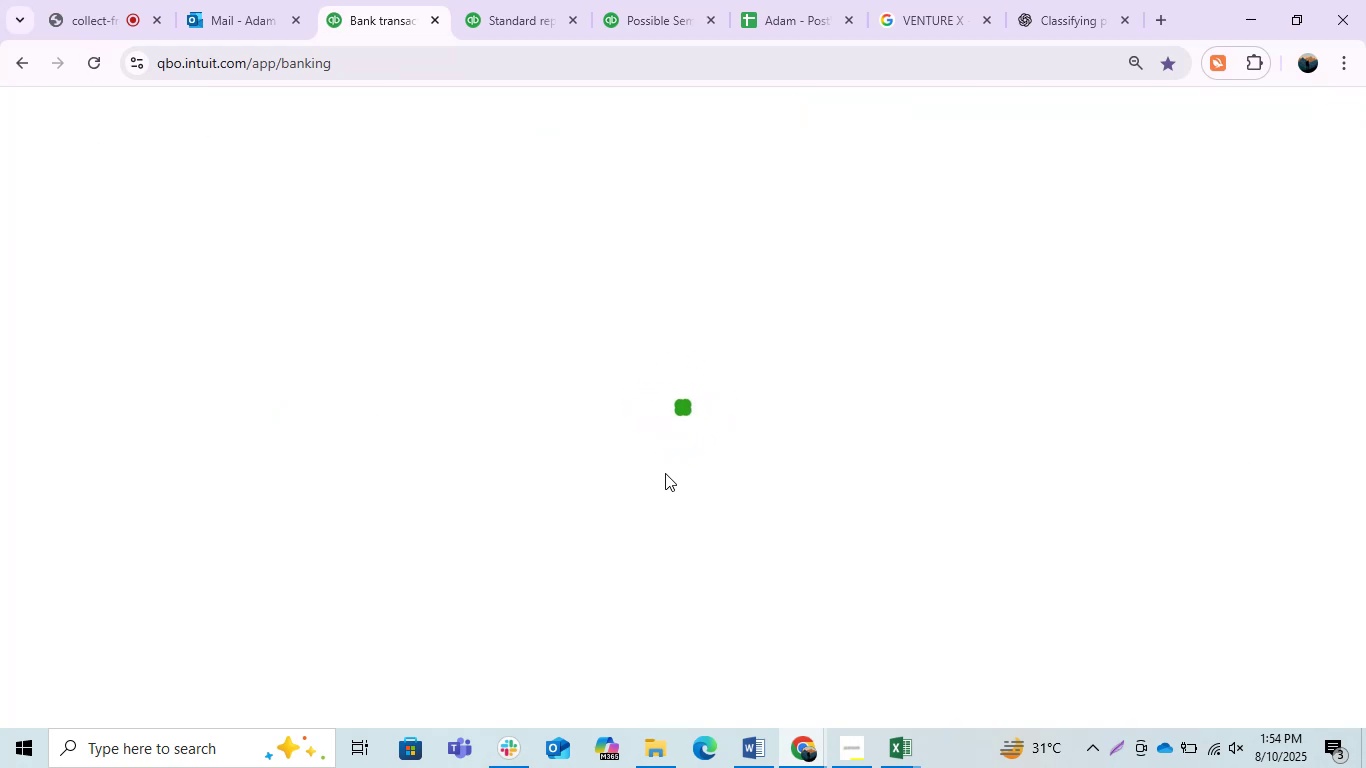 
left_click([491, 0])
 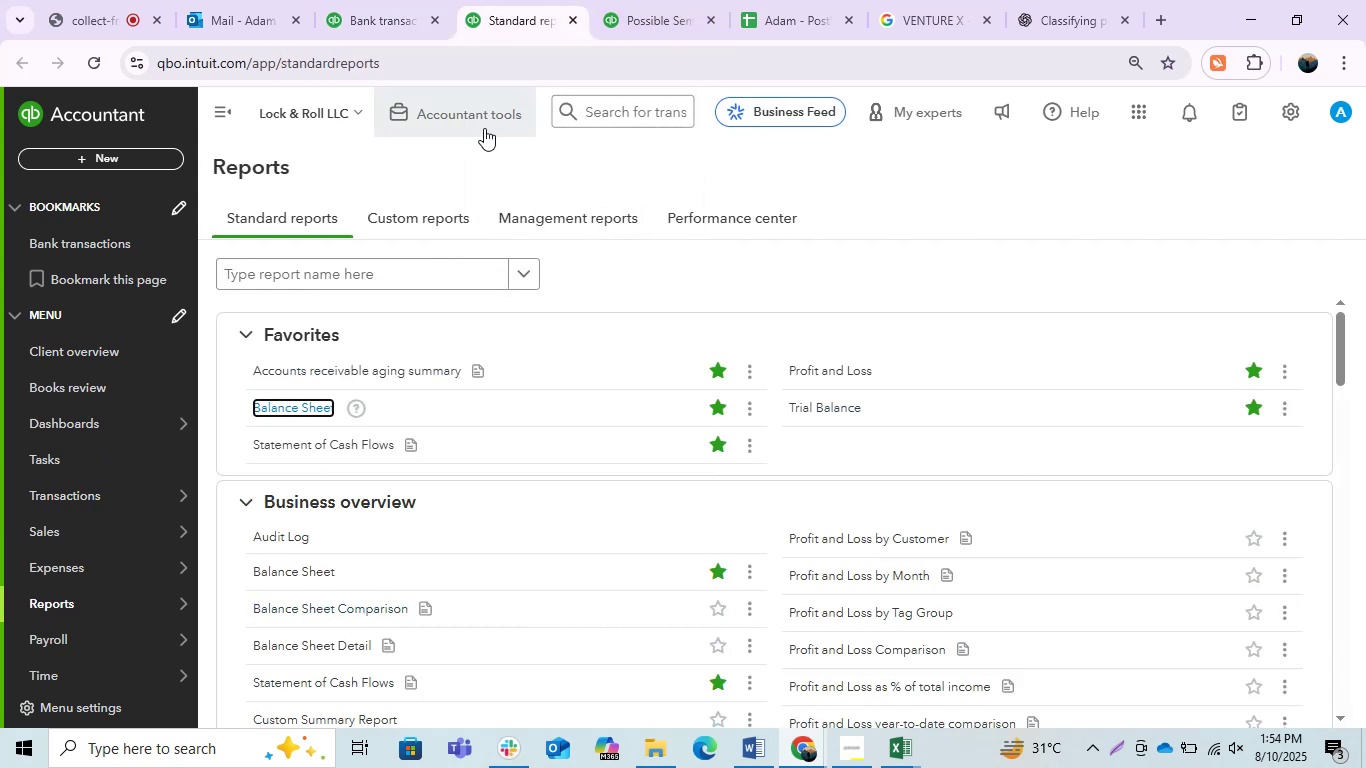 
left_click([474, 118])
 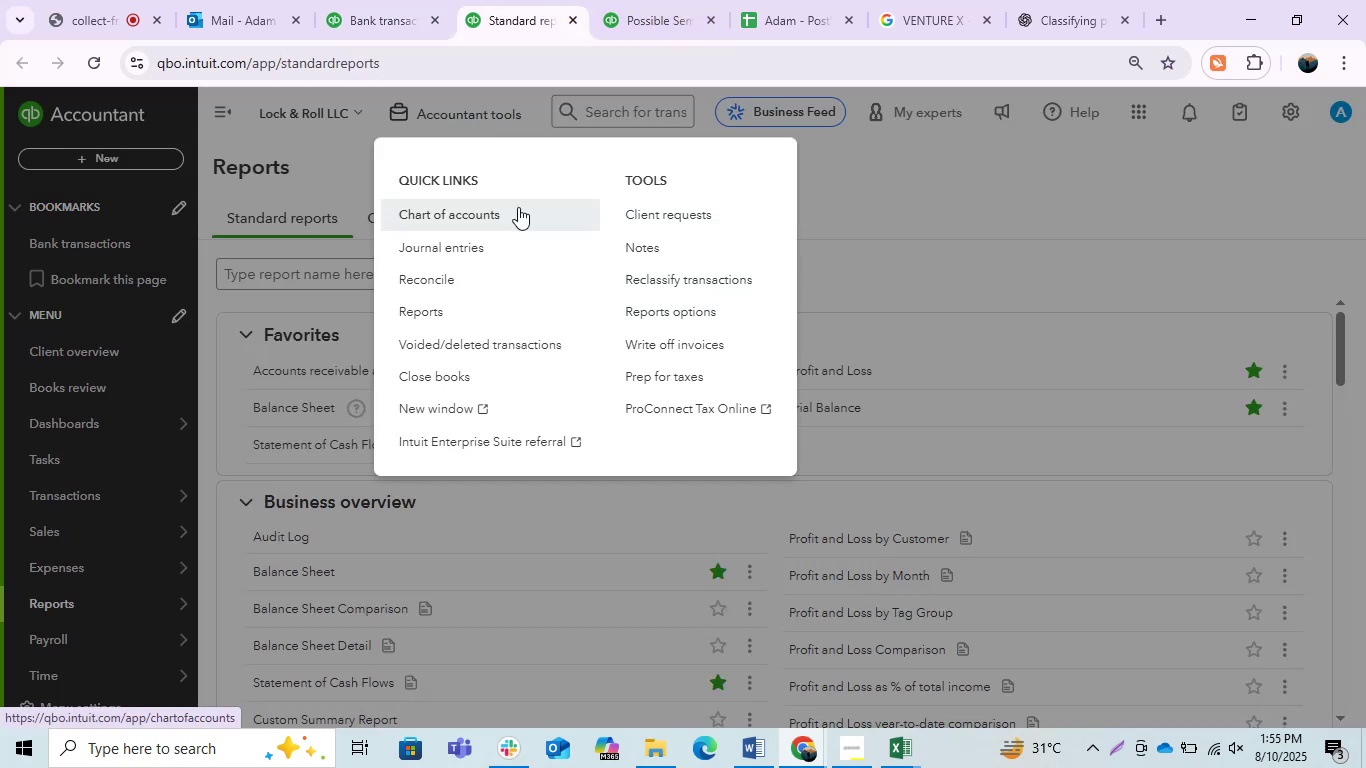 
left_click([465, 217])
 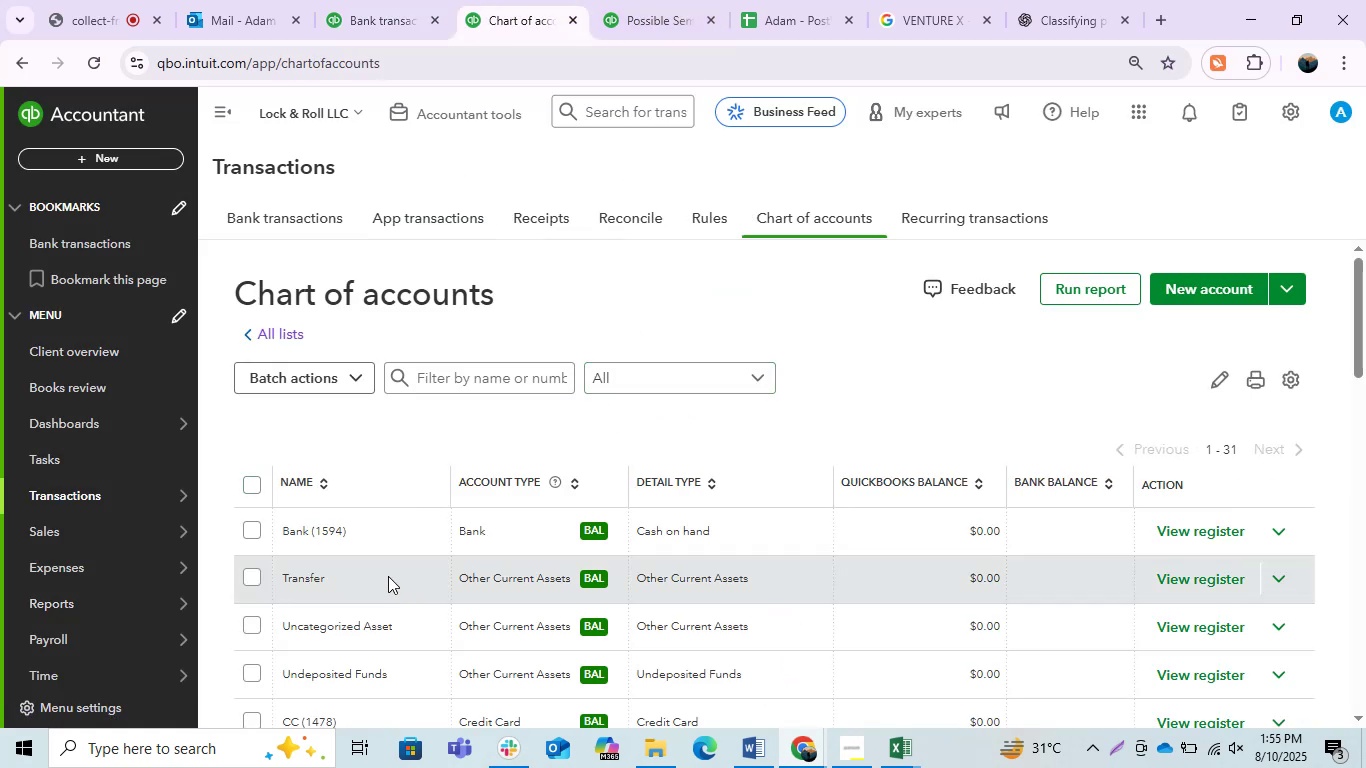 
wait(6.51)
 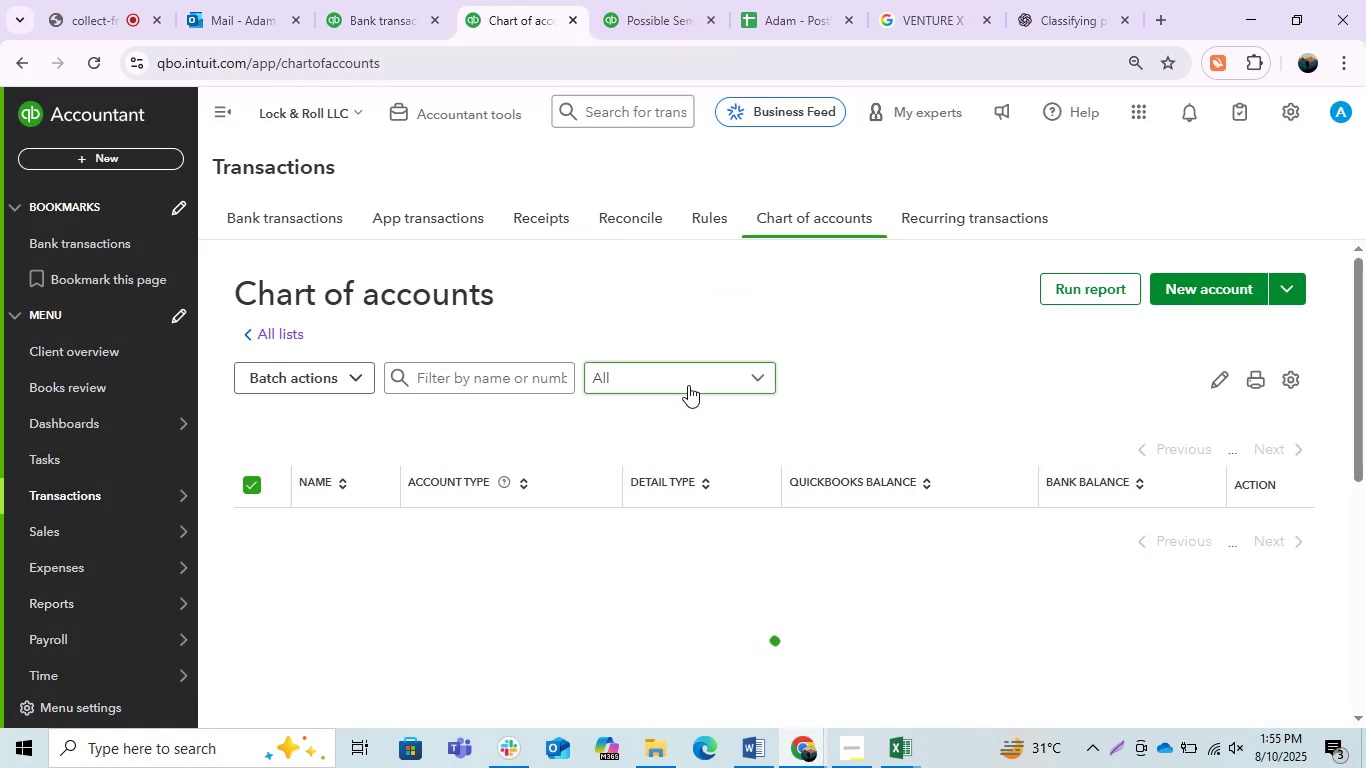 
left_click([1282, 527])
 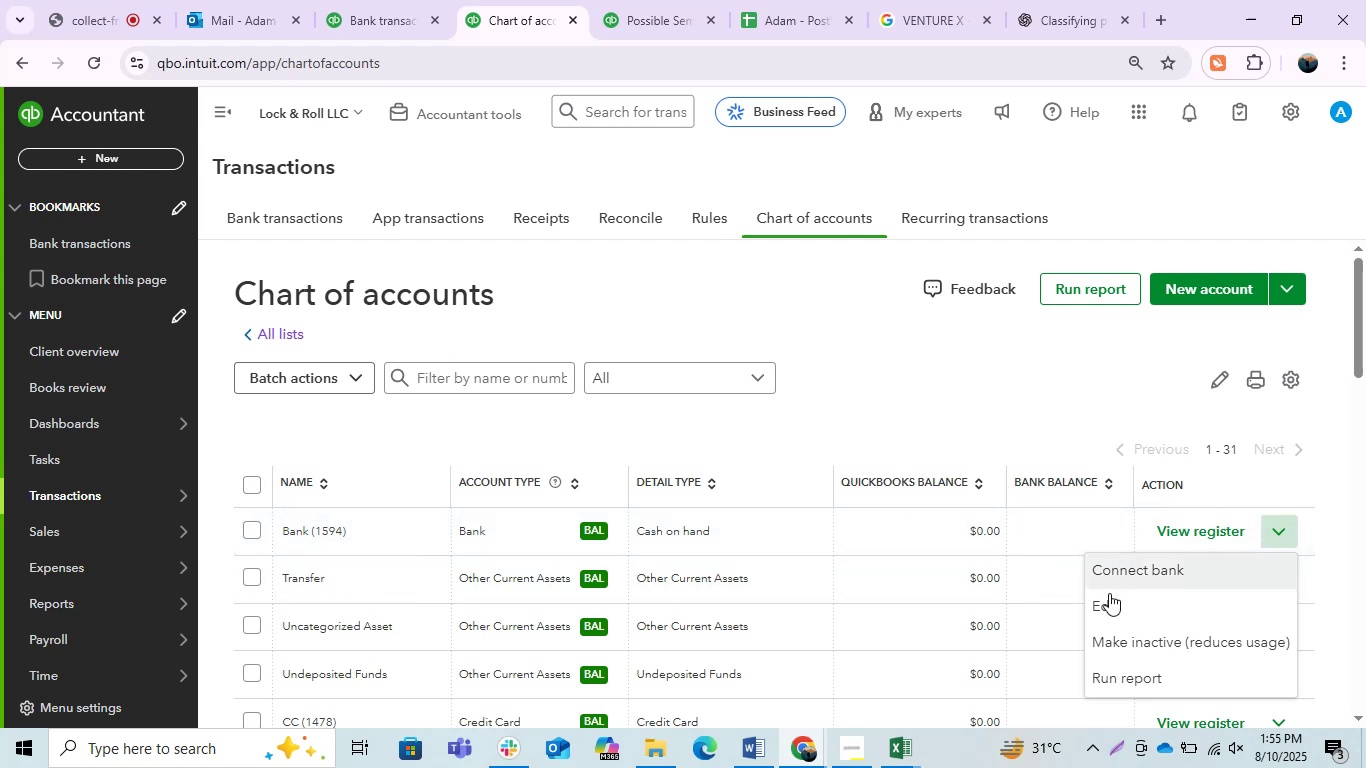 
left_click([1109, 593])
 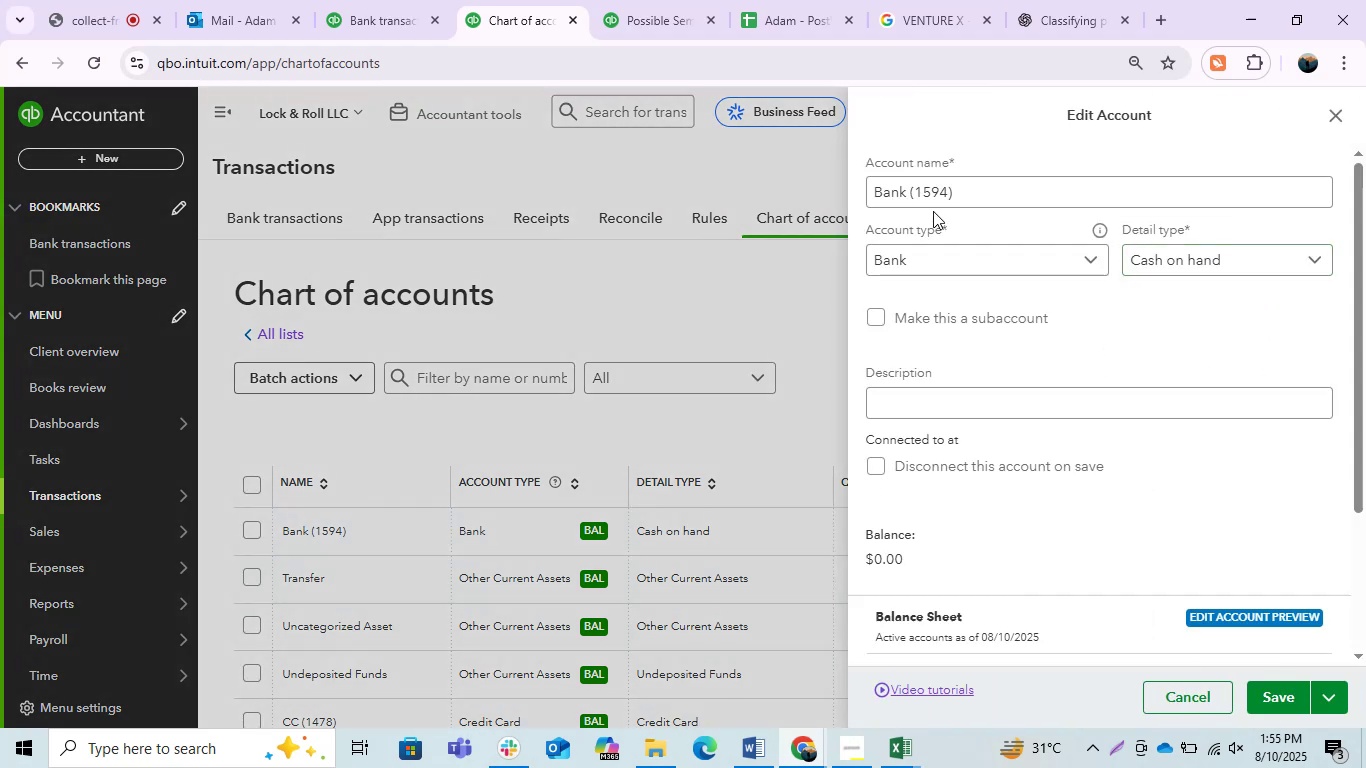 
left_click([948, 195])
 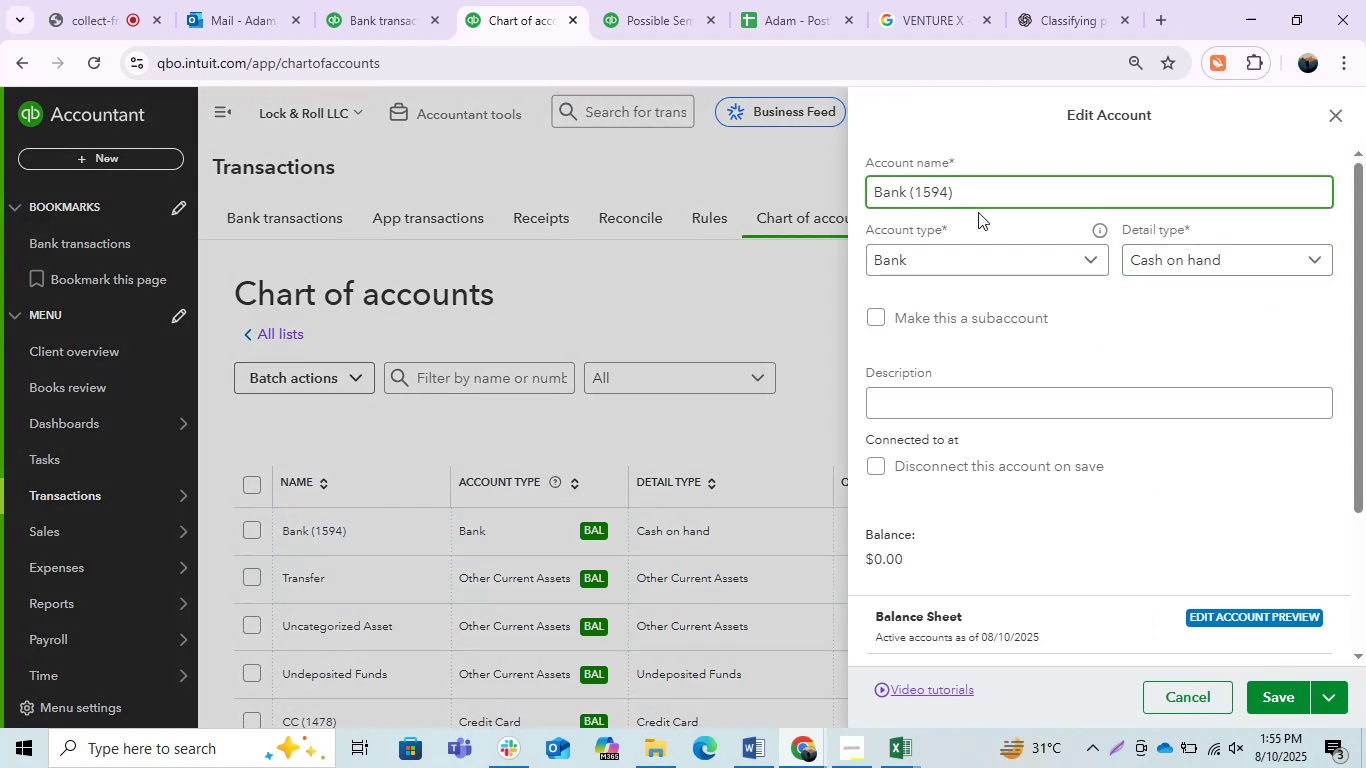 
key(Backspace)
 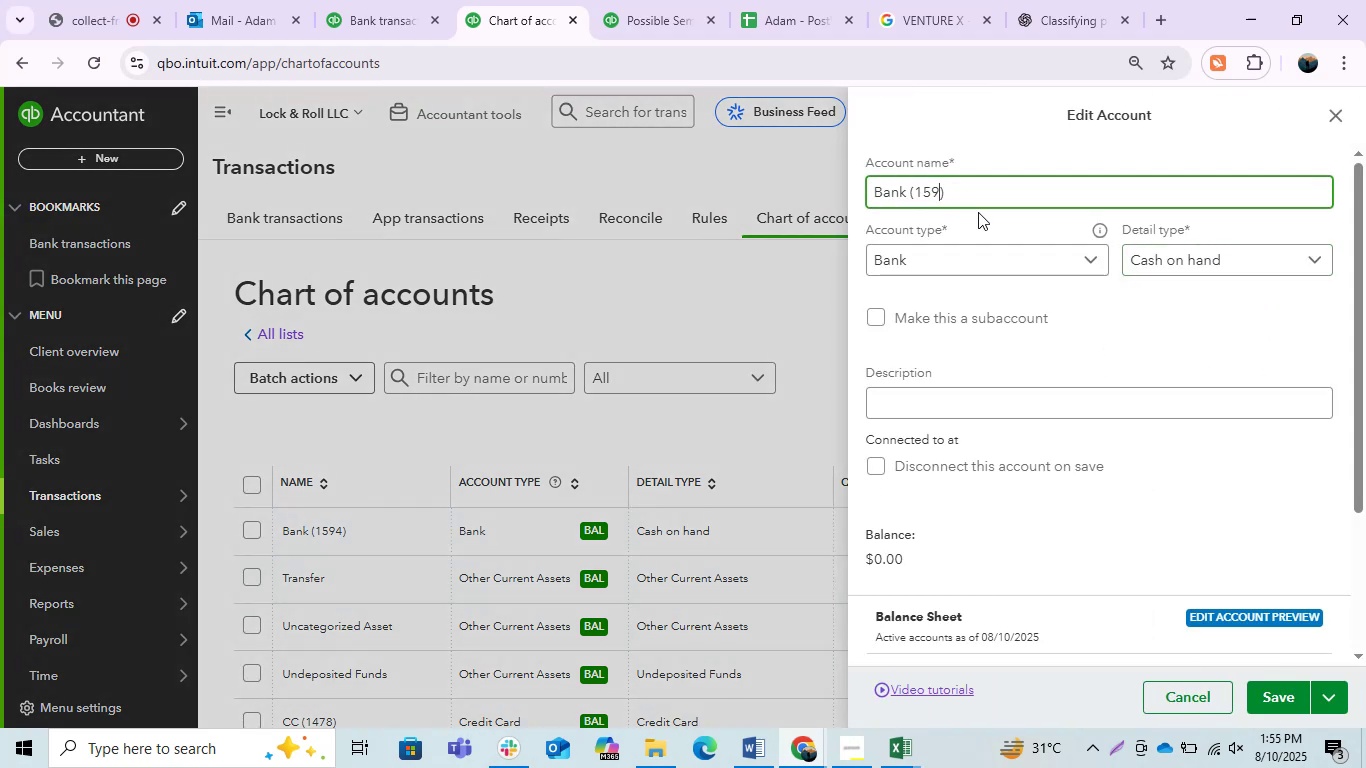 
key(Backspace)
 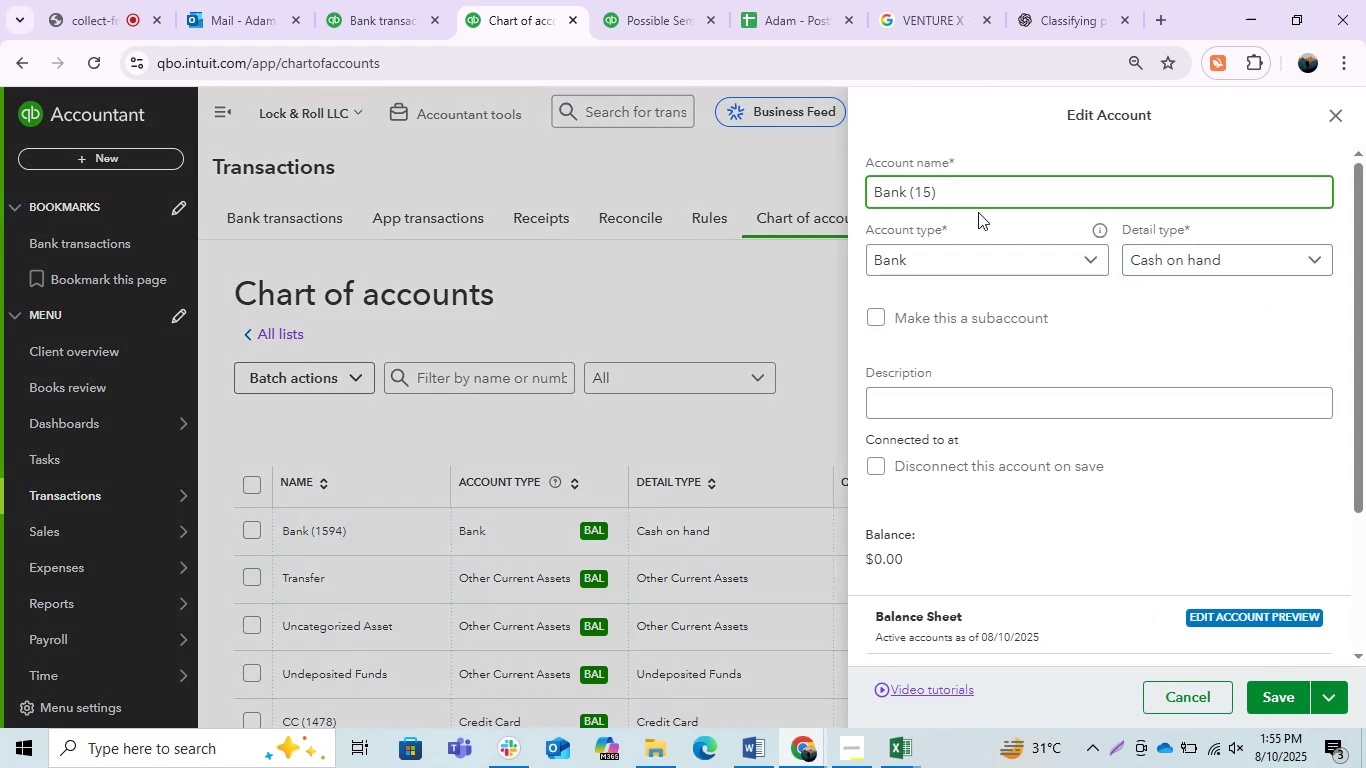 
key(Backspace)
 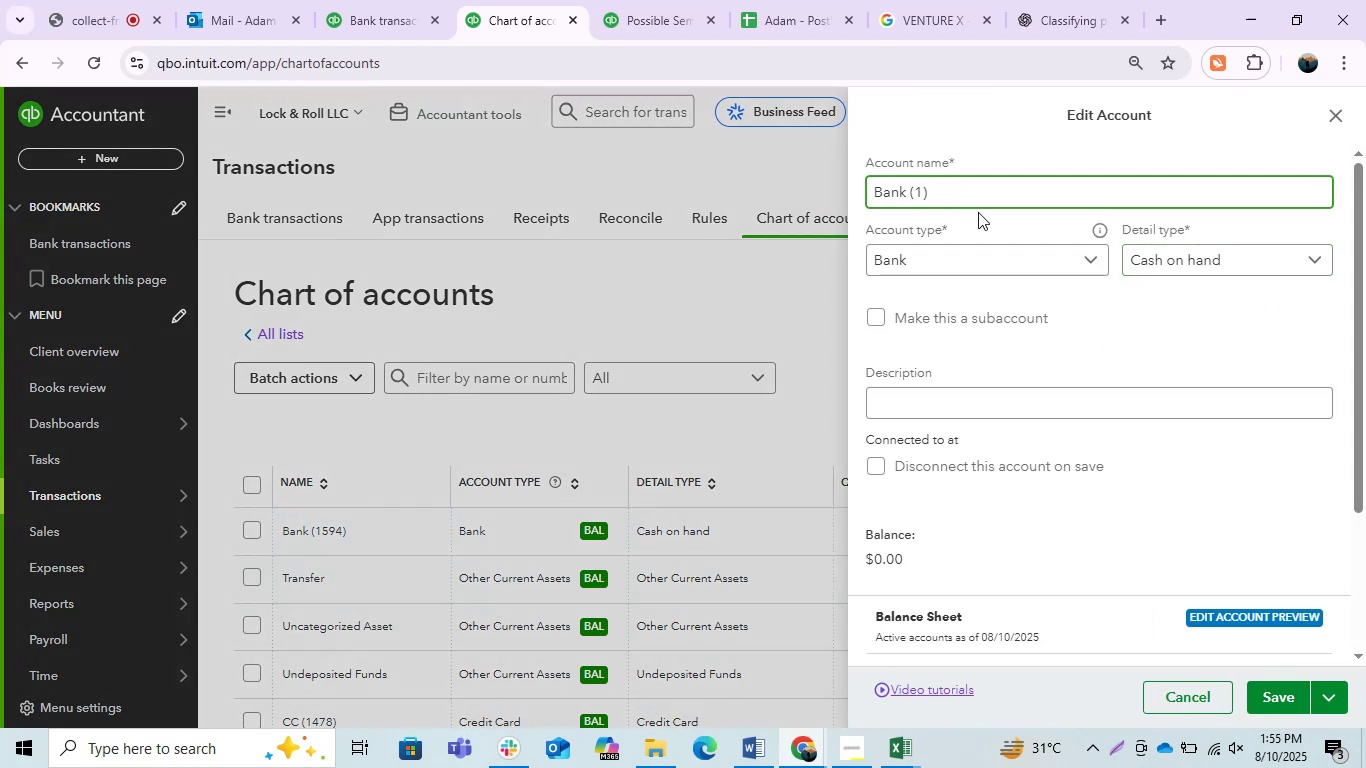 
key(Backspace)
 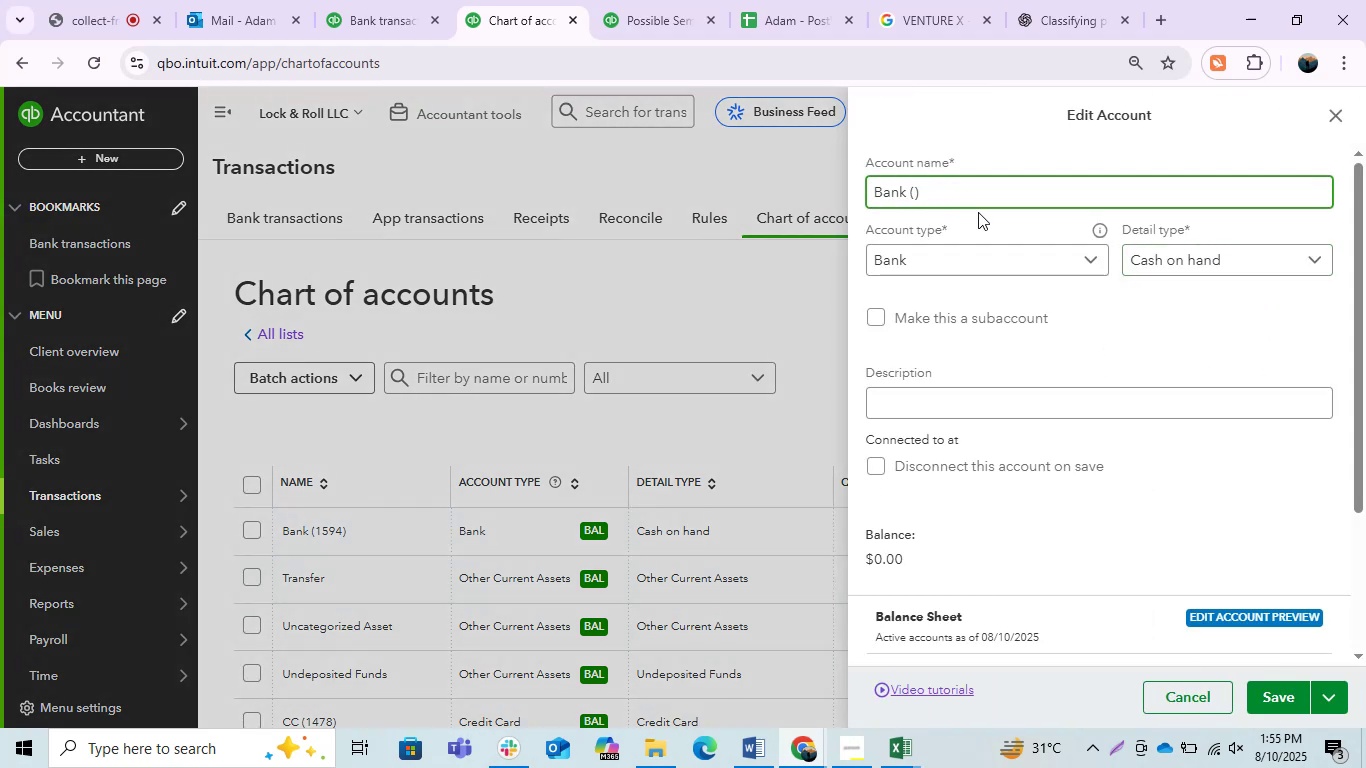 
key(Numpad9)
 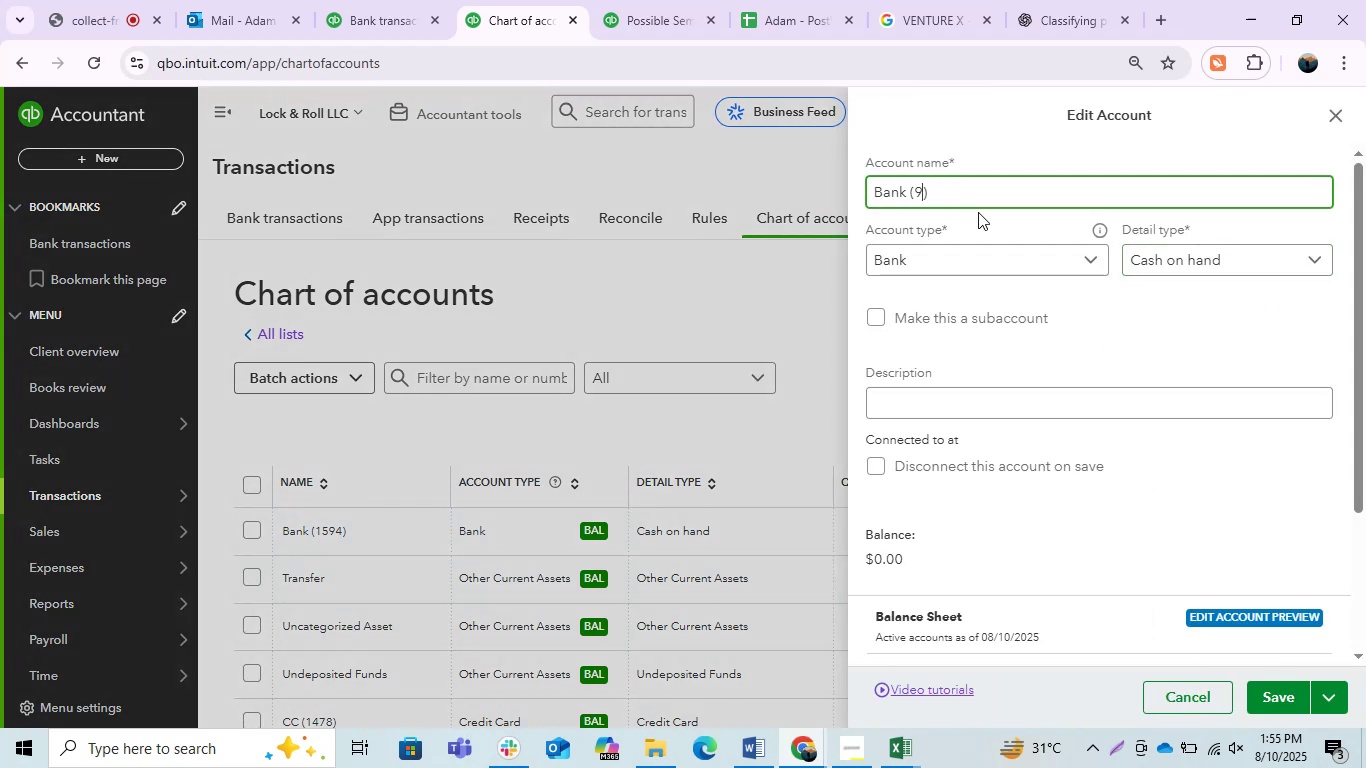 
key(Numpad1)
 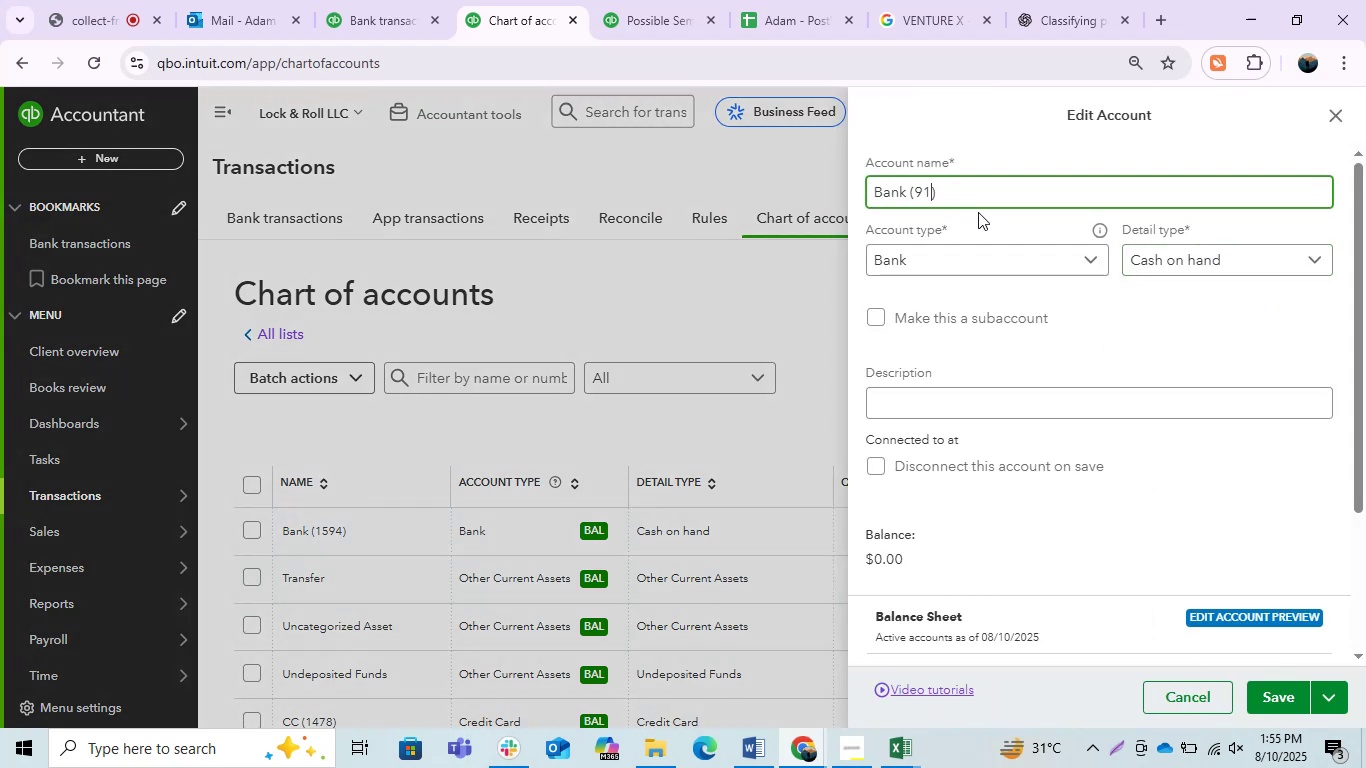 
key(Numpad3)
 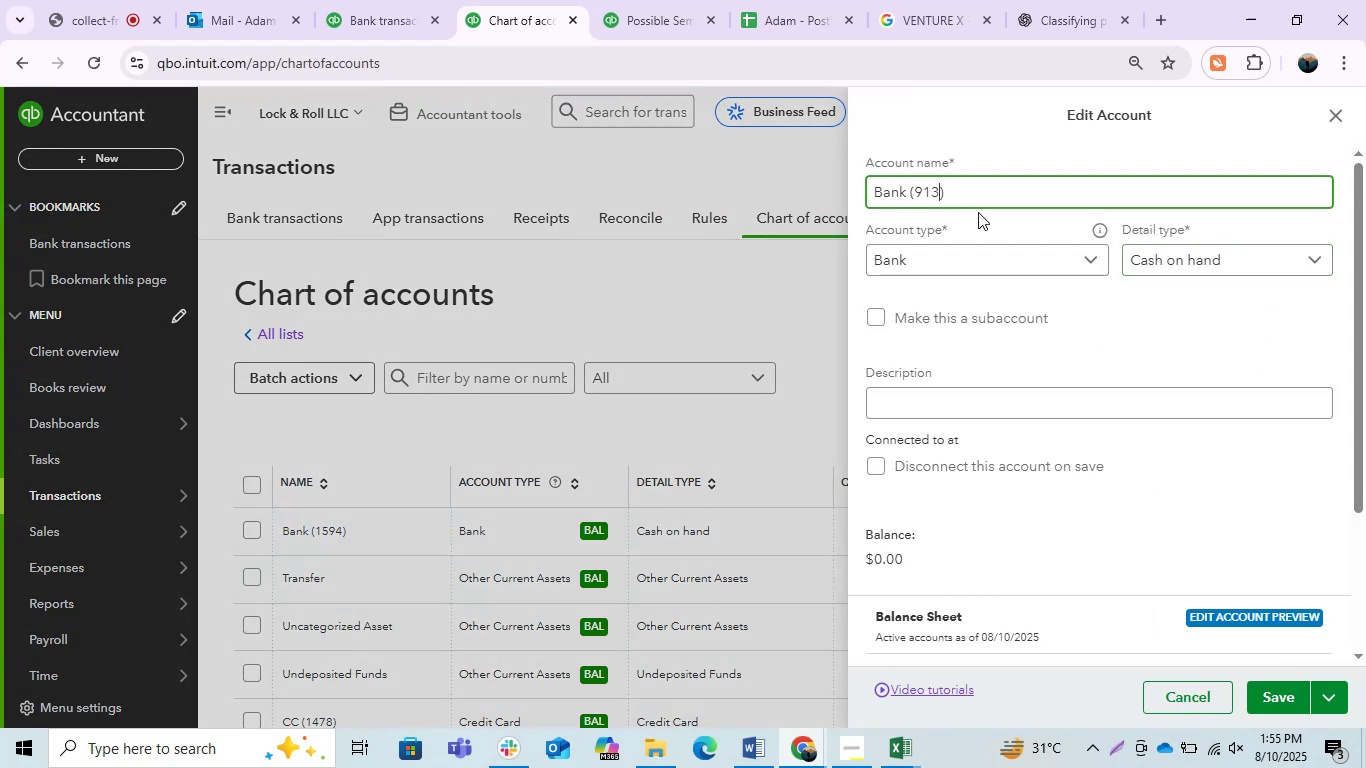 
key(Numpad0)
 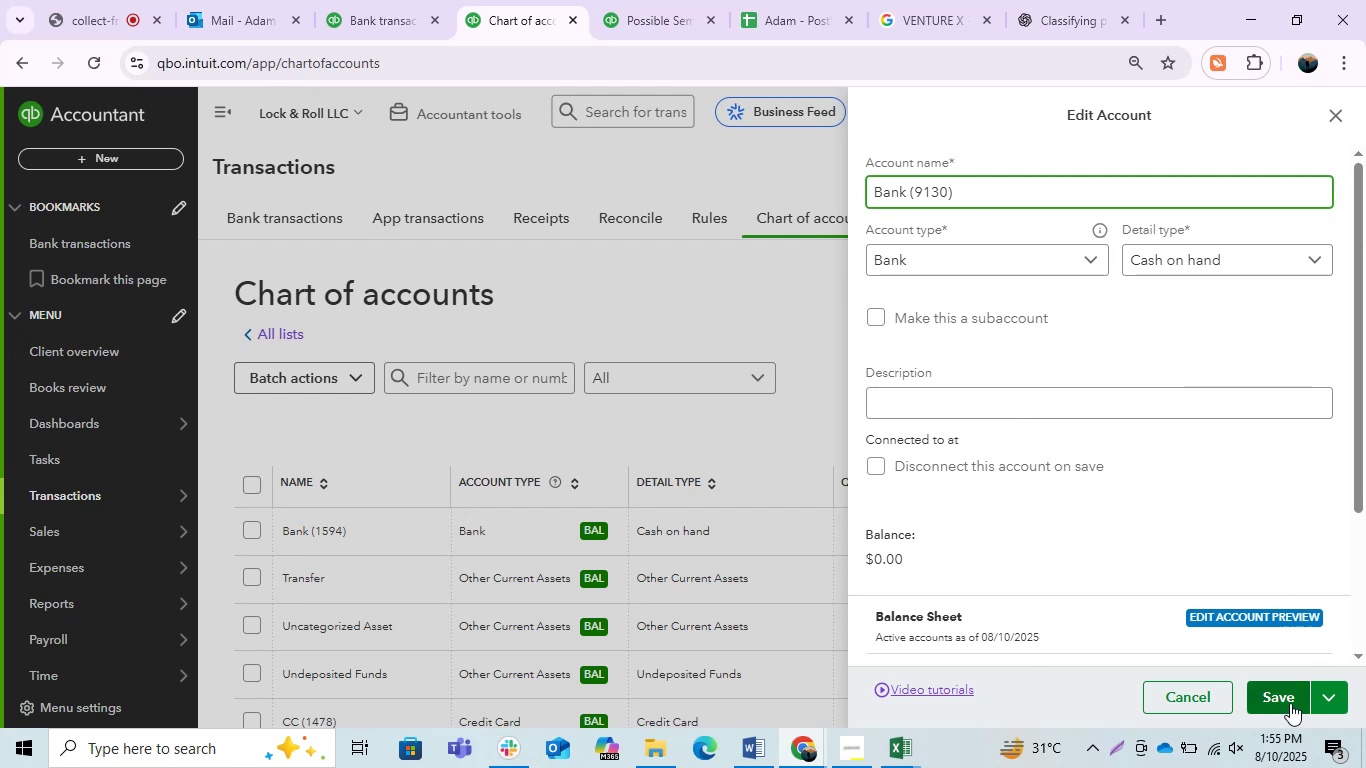 
wait(6.66)
 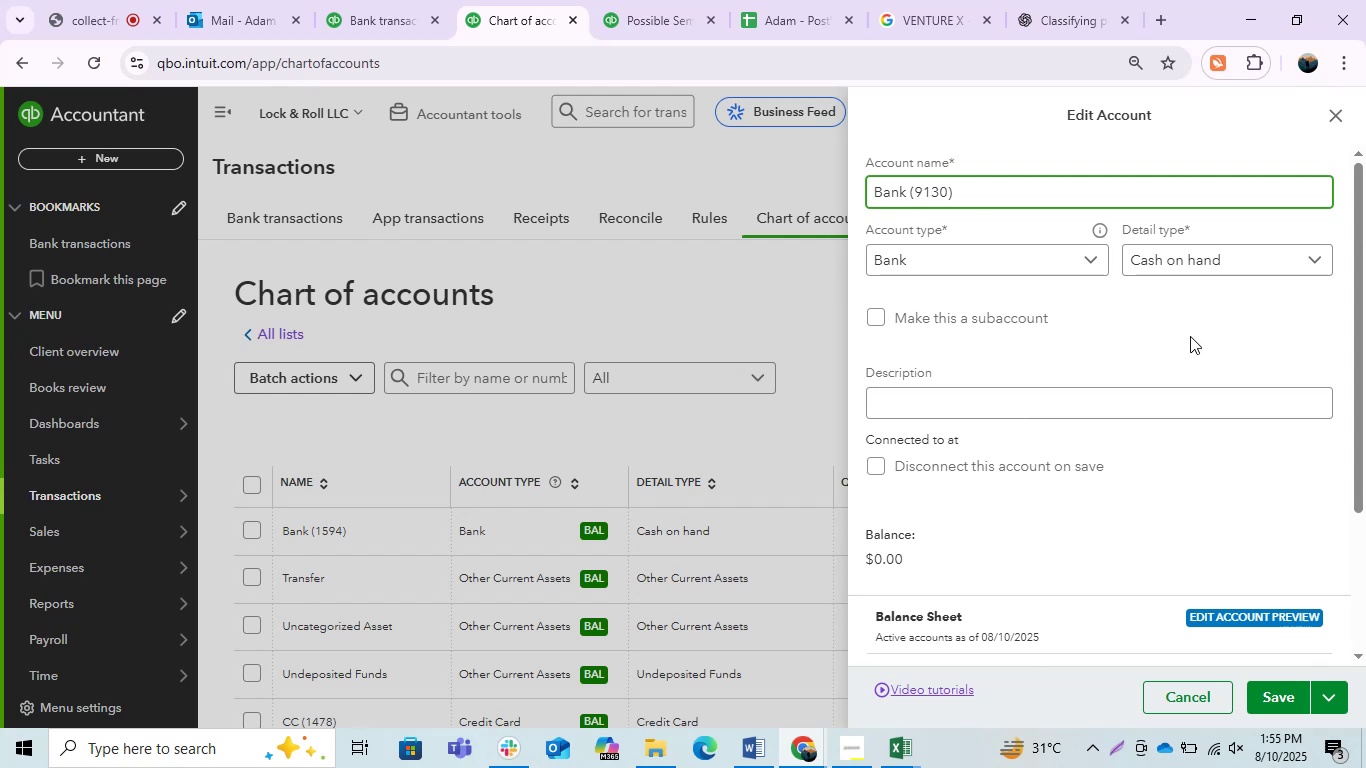 
left_click([1281, 692])
 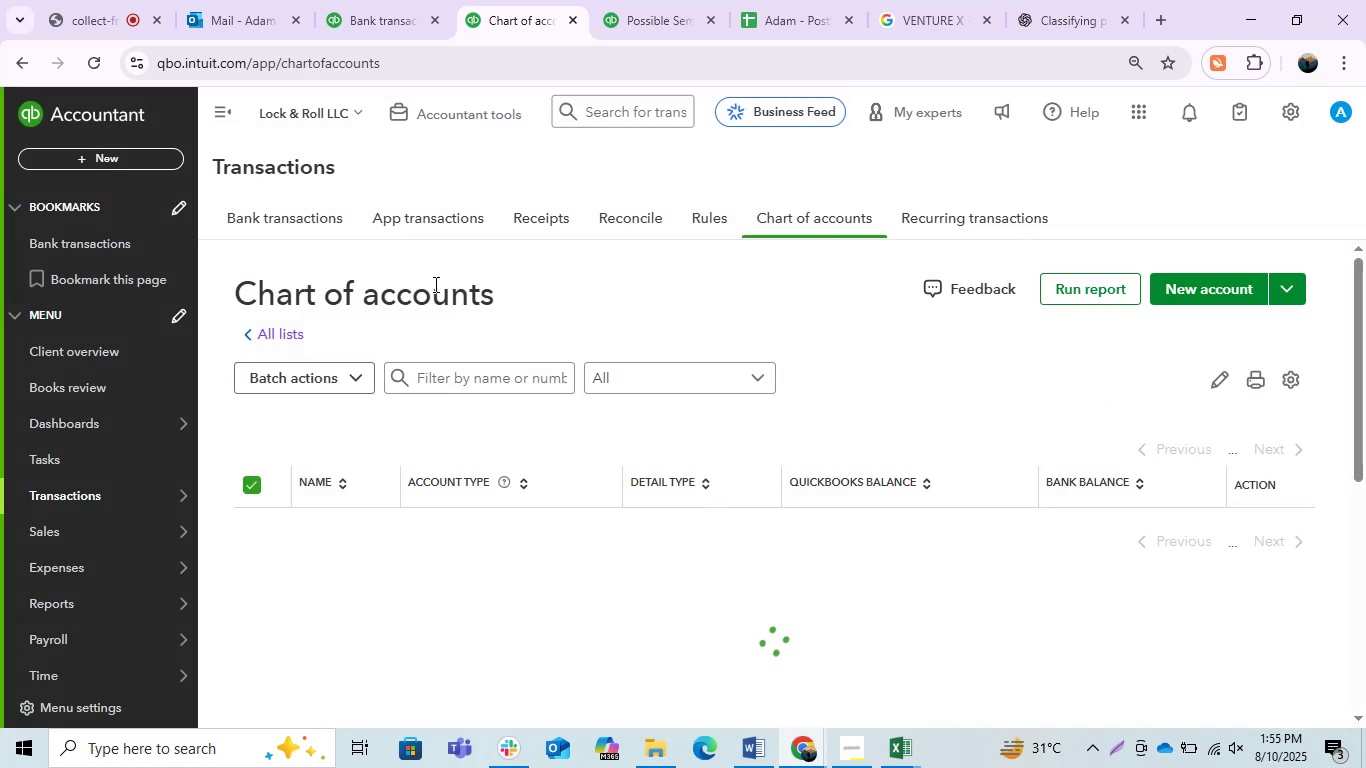 
left_click([373, 0])
 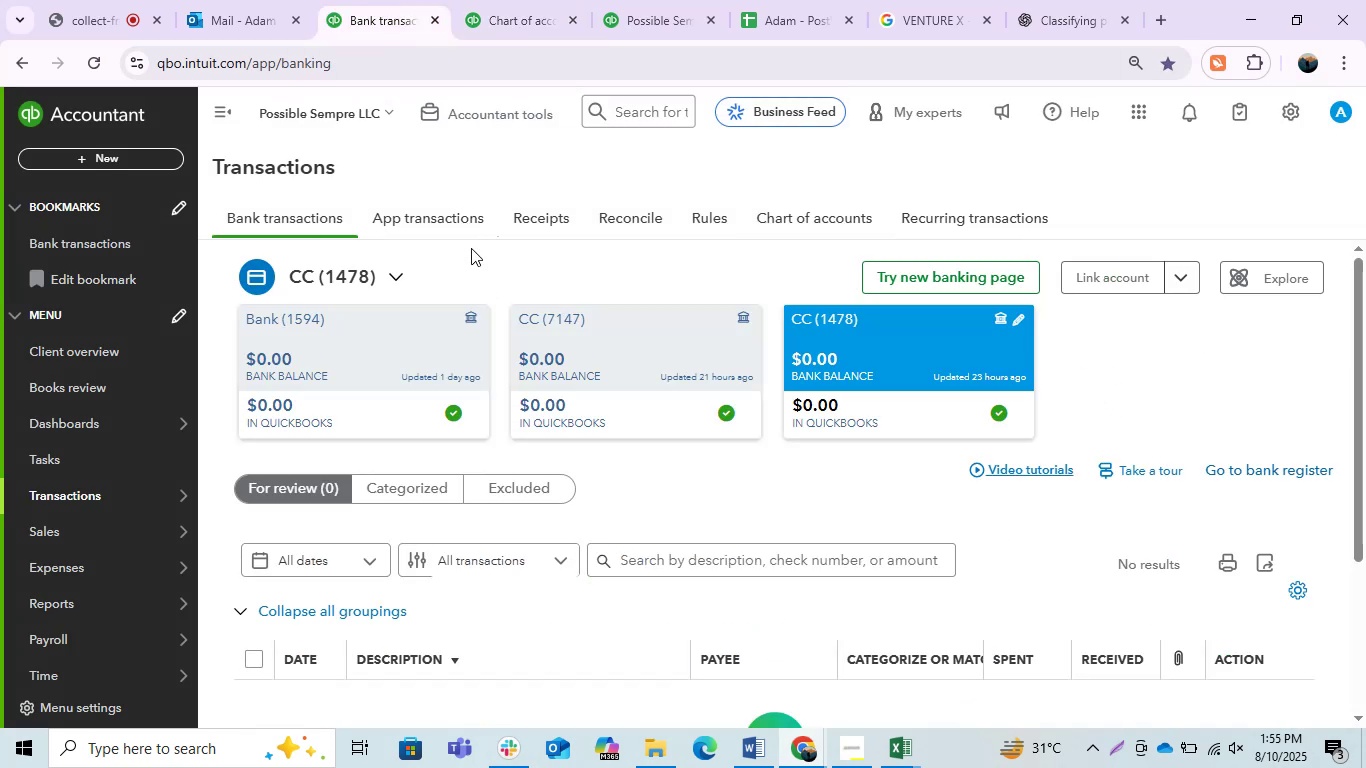 
left_click([466, 250])
 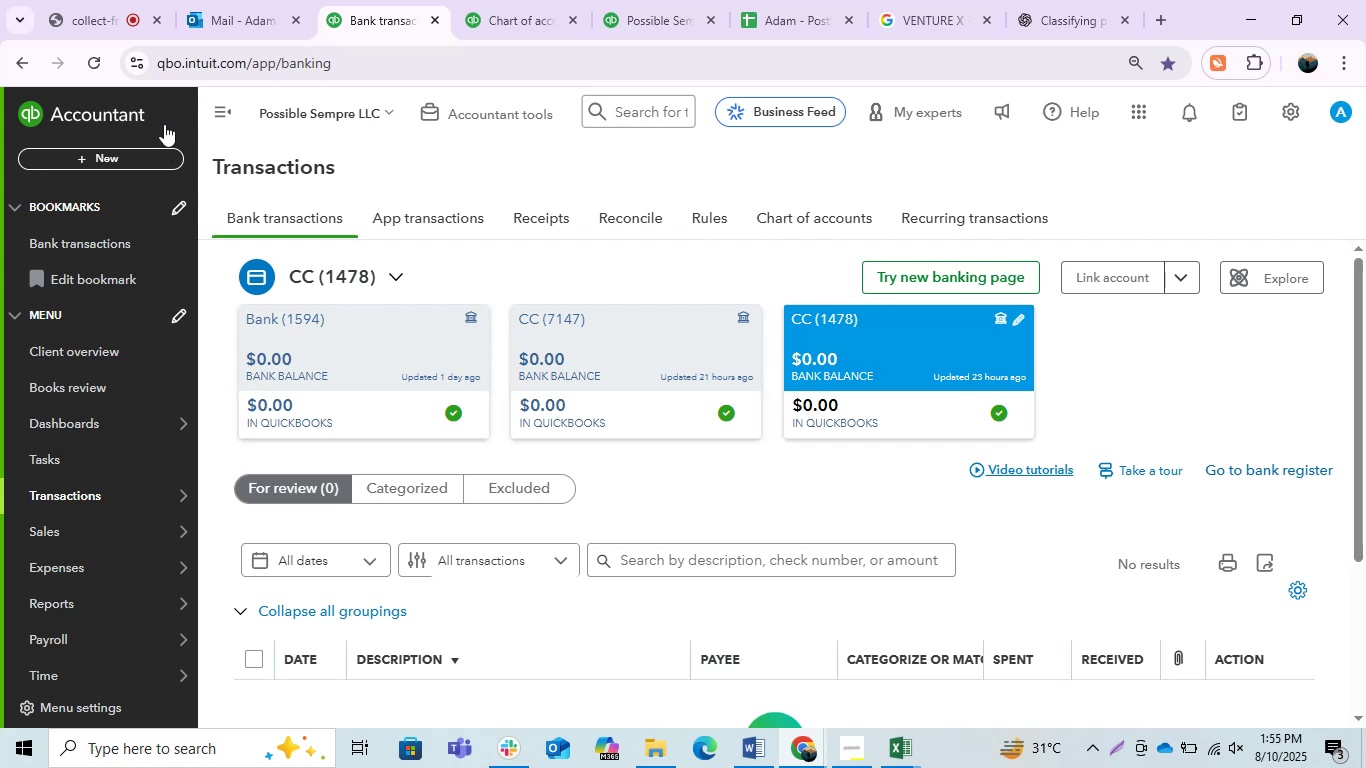 
left_click([97, 58])
 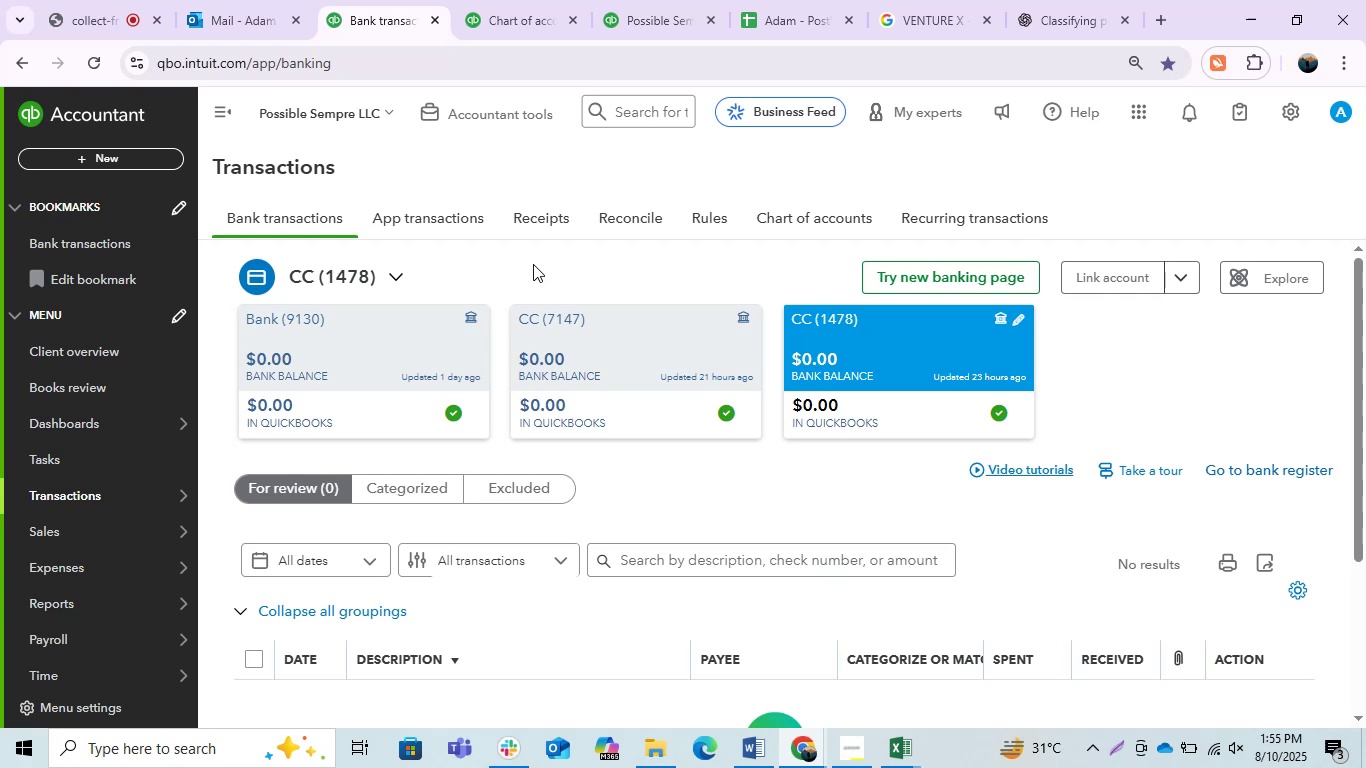 
wait(17.68)
 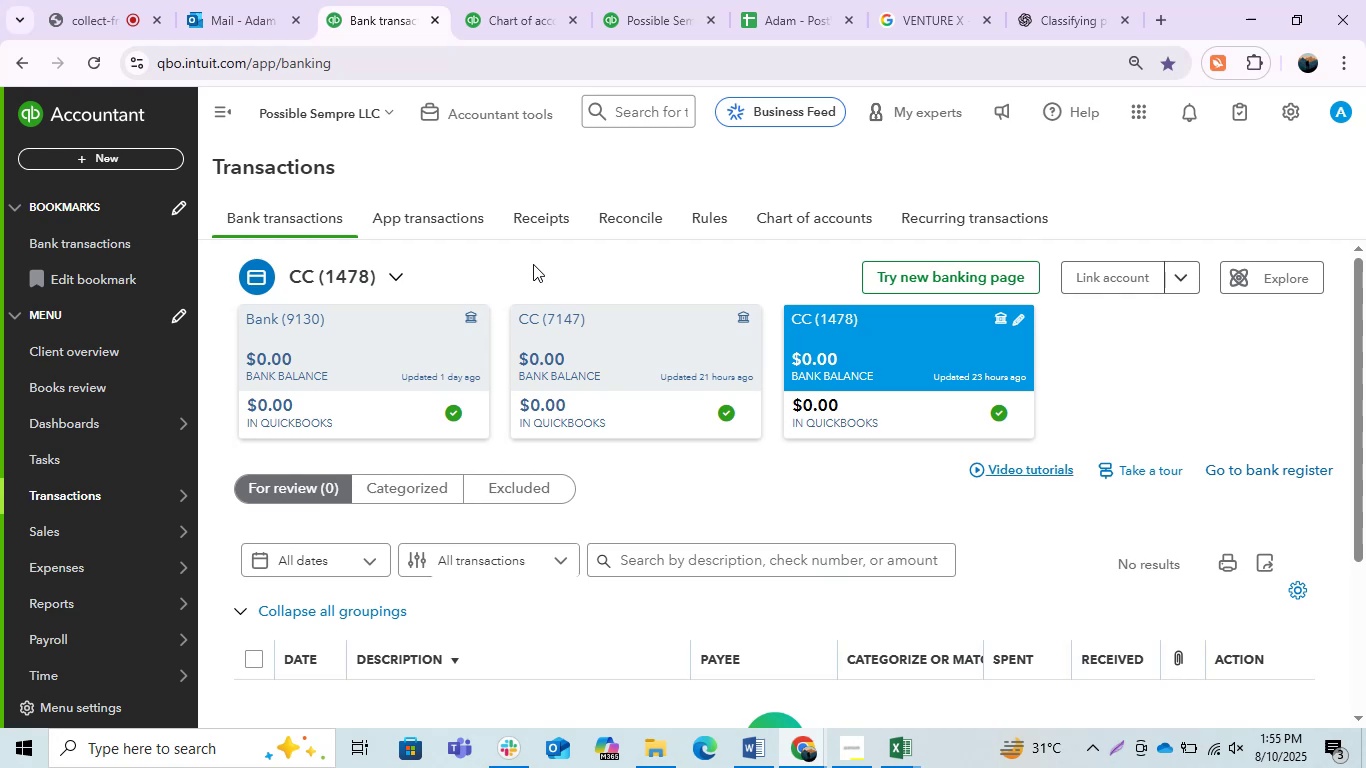 
left_click([901, 749])
 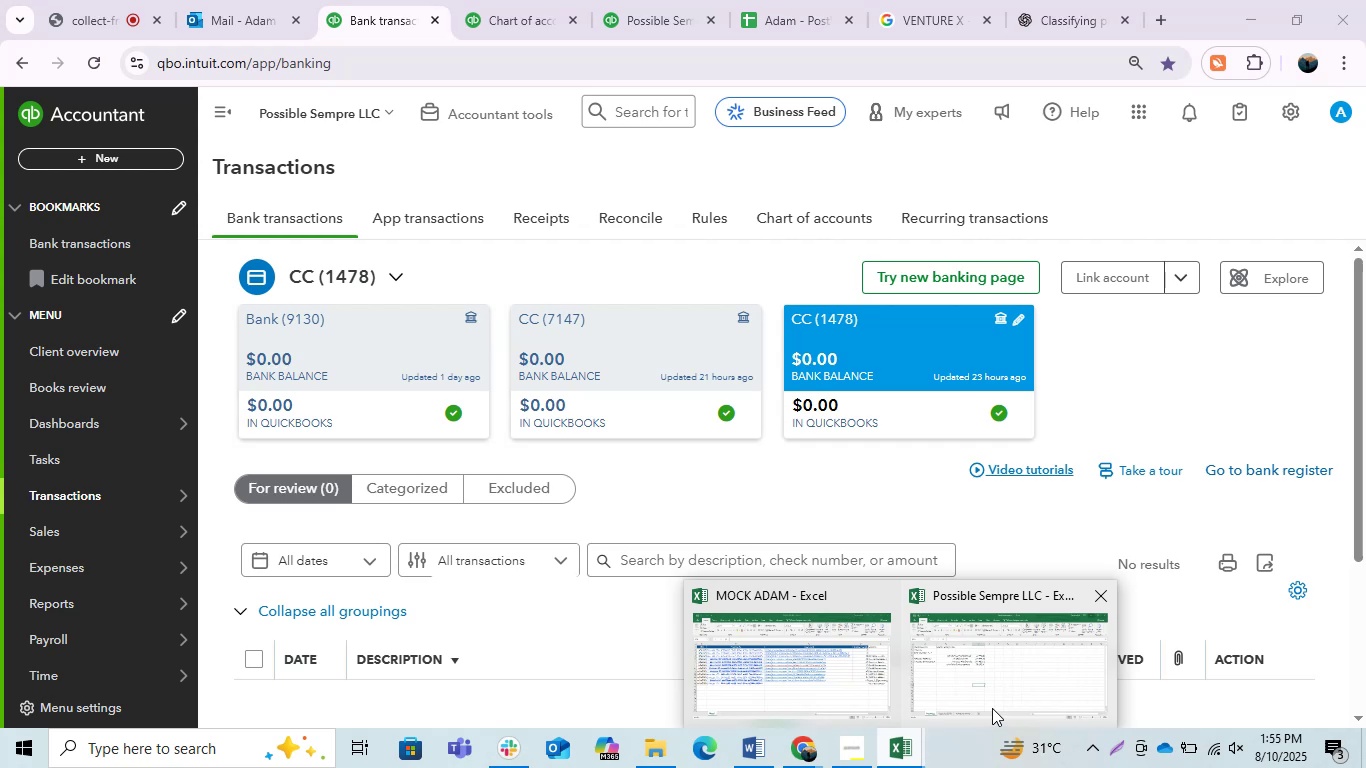 
left_click([1003, 694])
 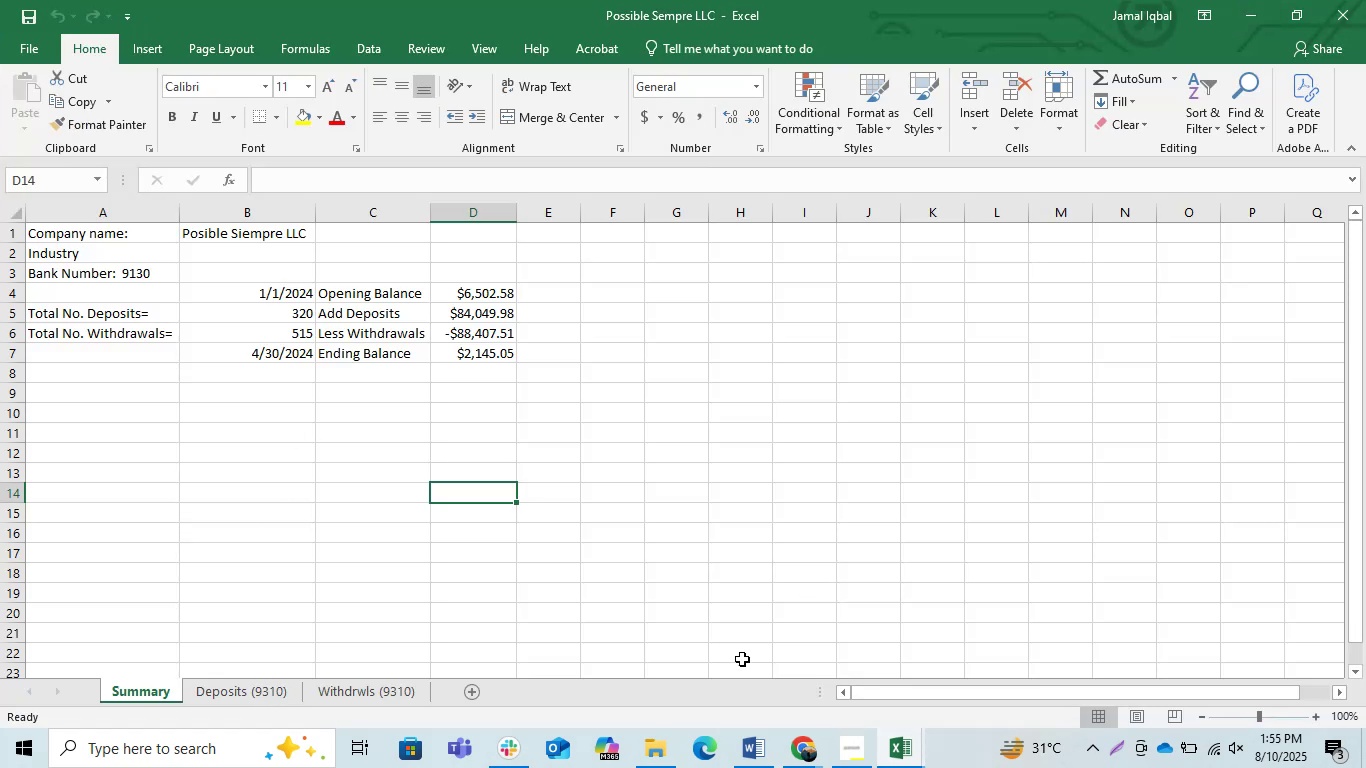 
left_click([848, 747])
 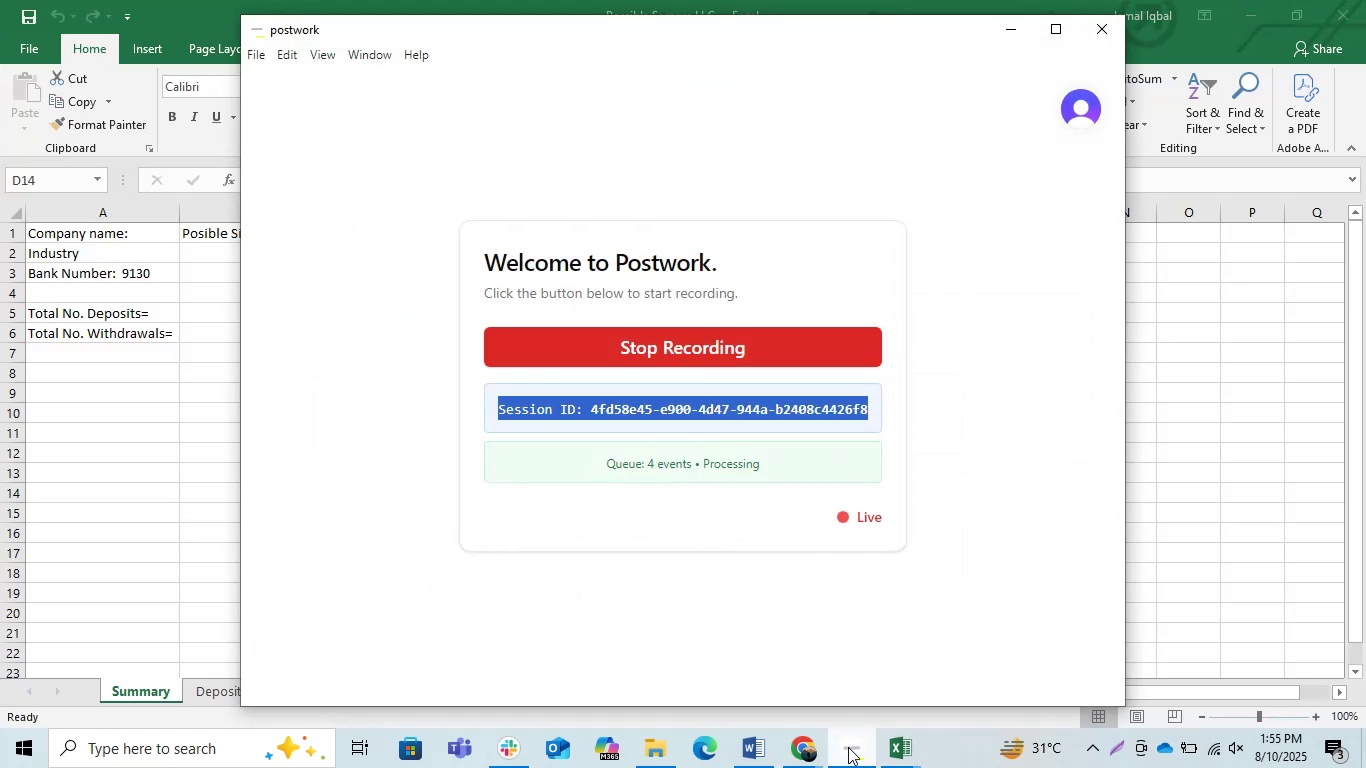 
left_click([848, 747])
 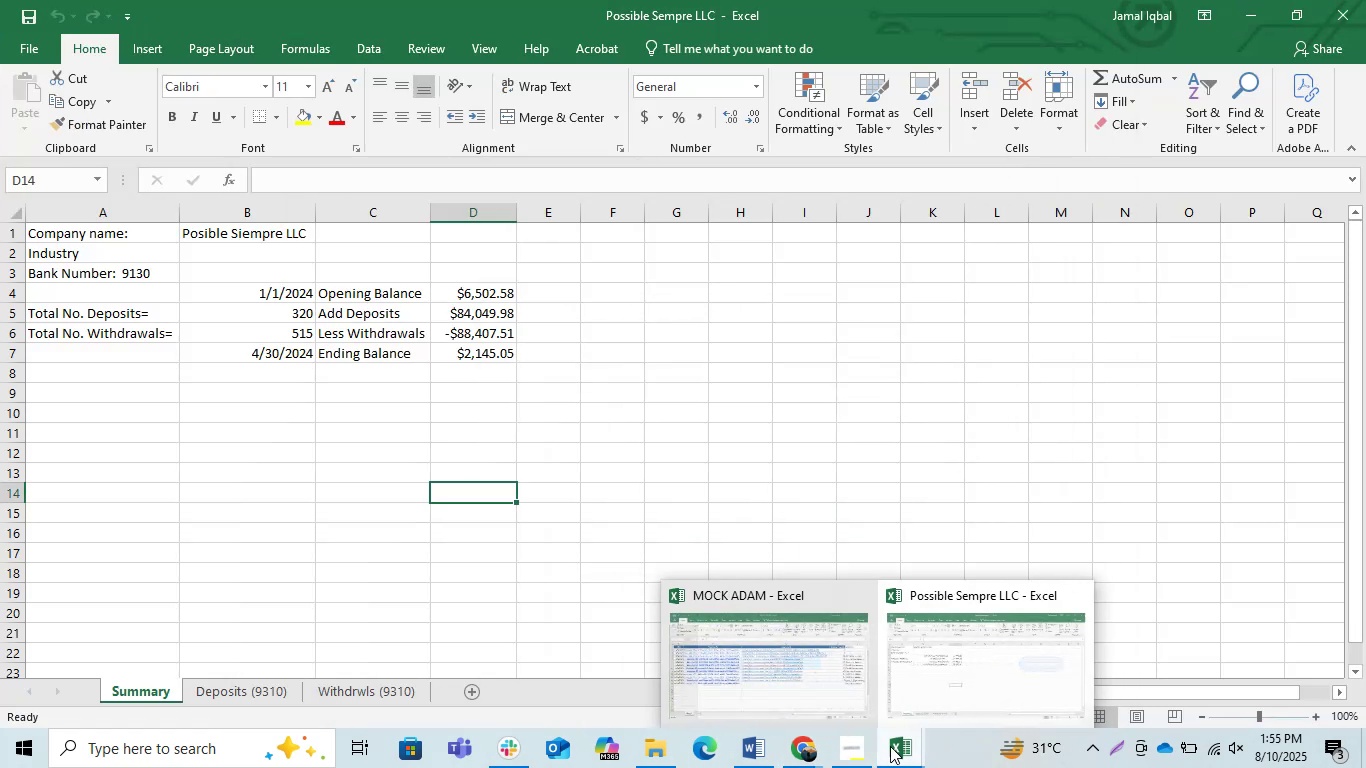 
left_click([799, 755])
 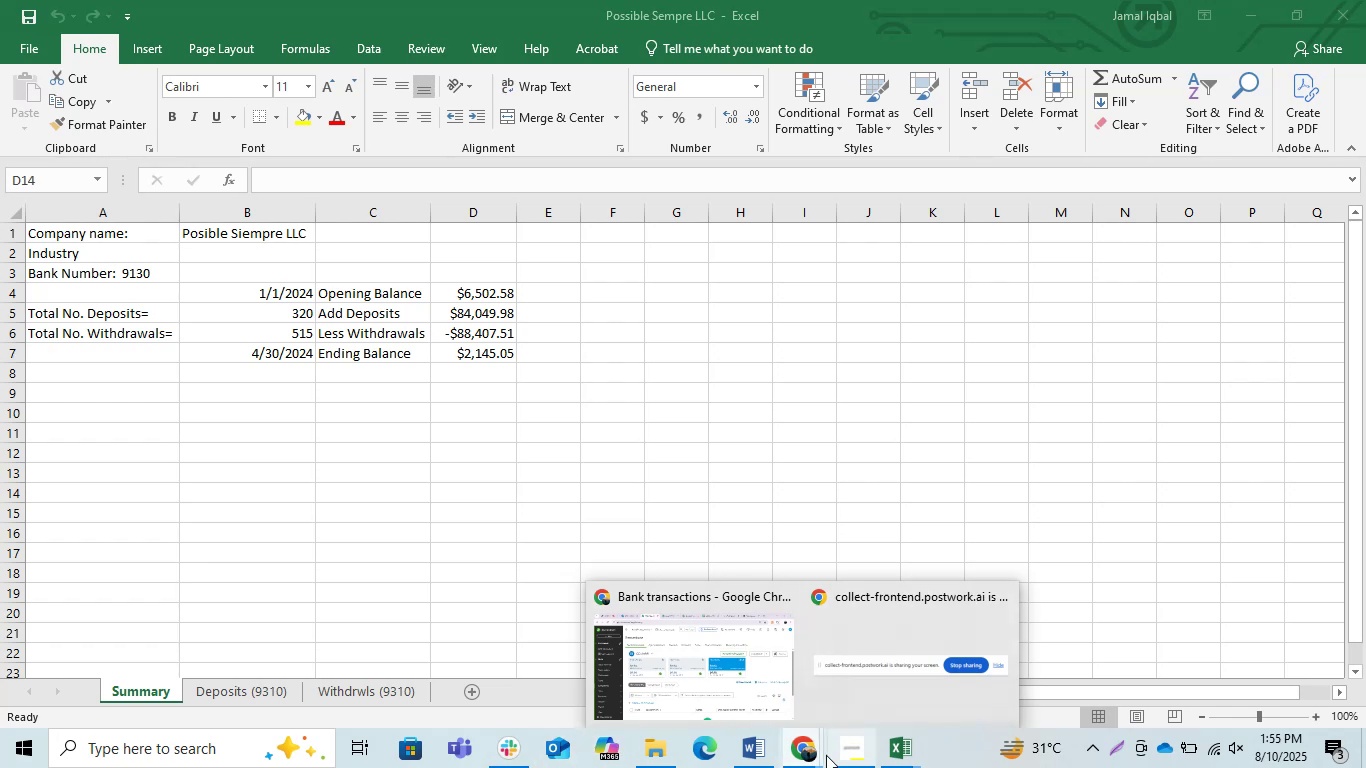 
left_click([762, 699])
 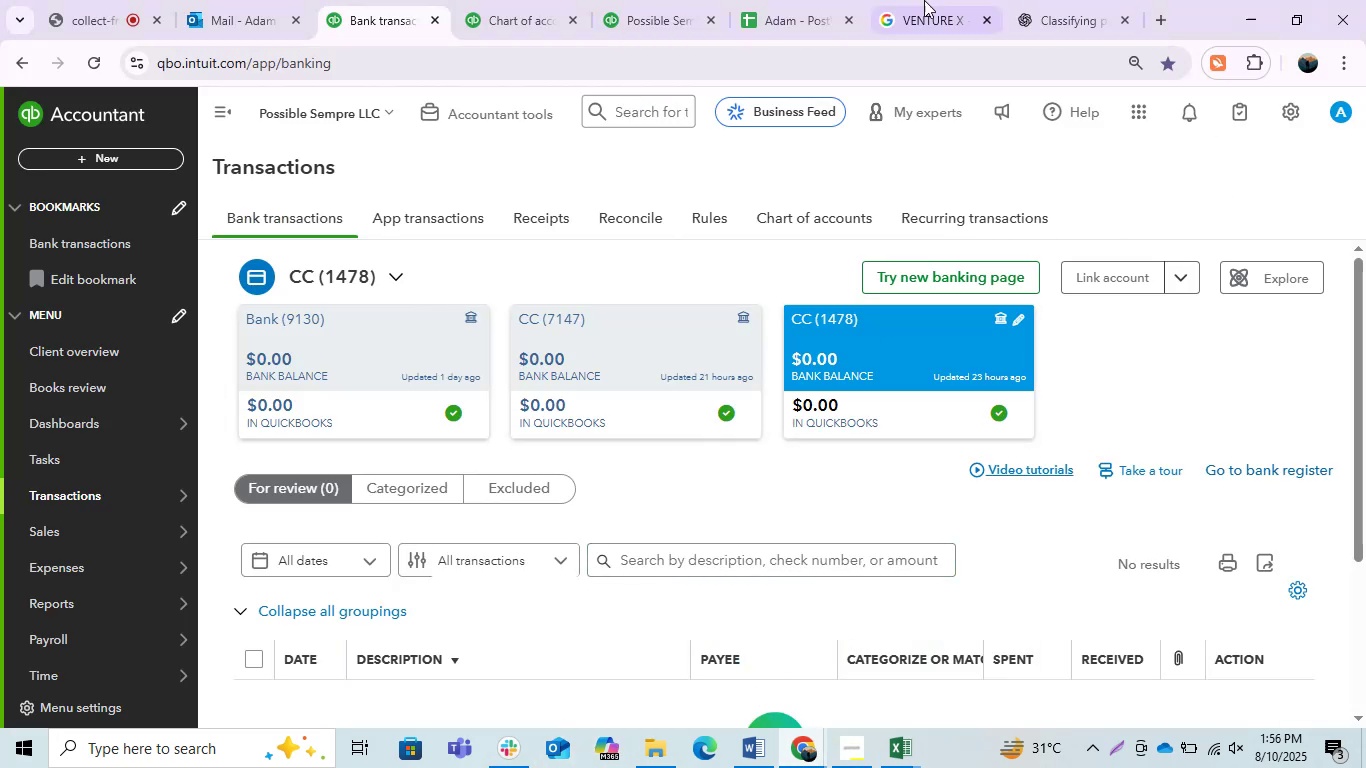 
left_click_drag(start_coordinate=[515, 0], to_coordinate=[504, 0])
 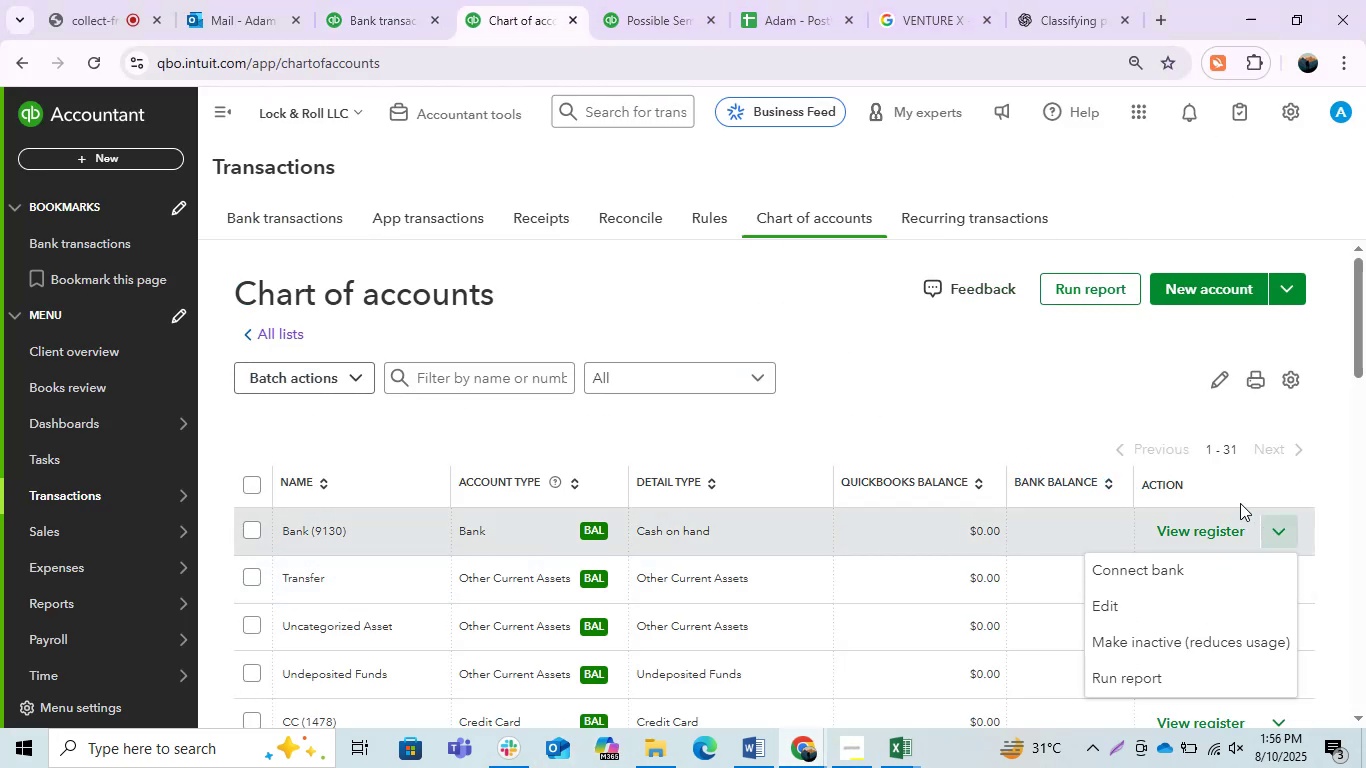 
left_click([1114, 602])
 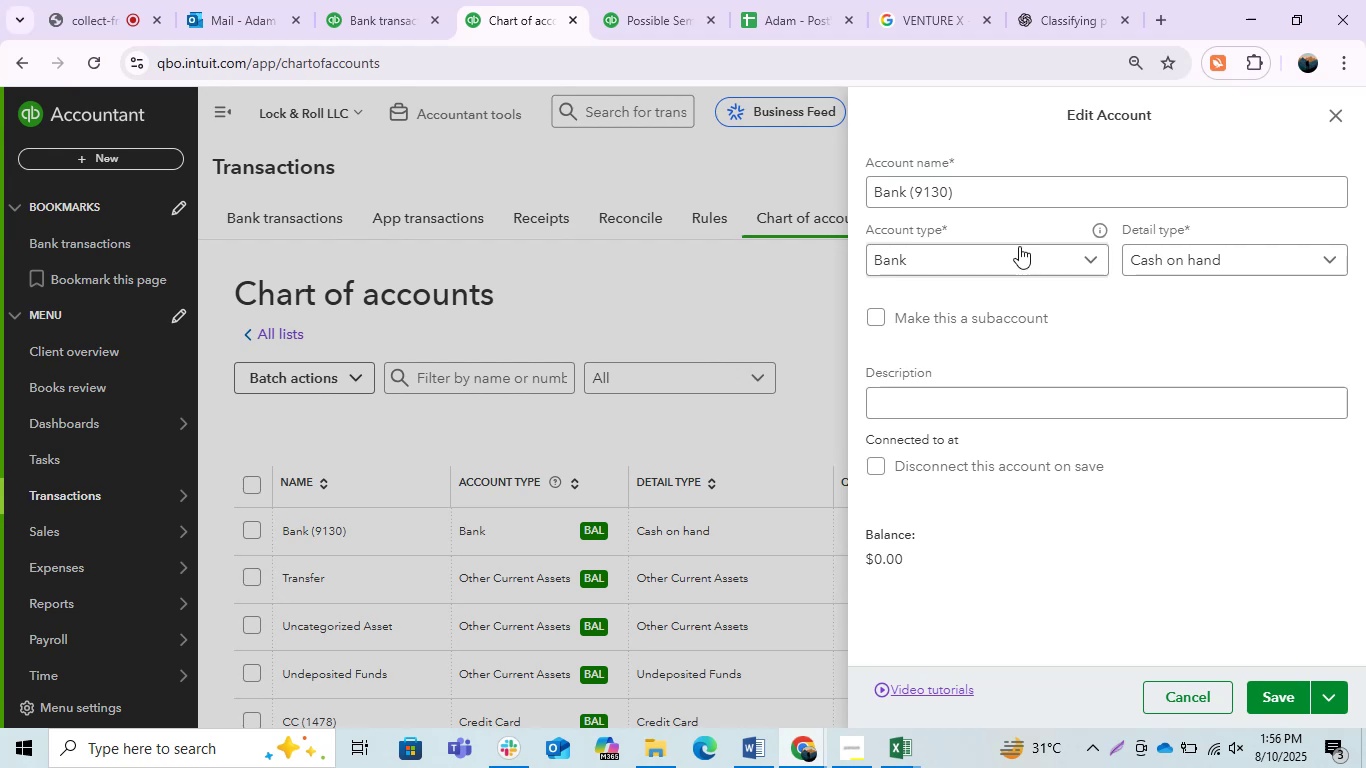 
left_click([936, 192])
 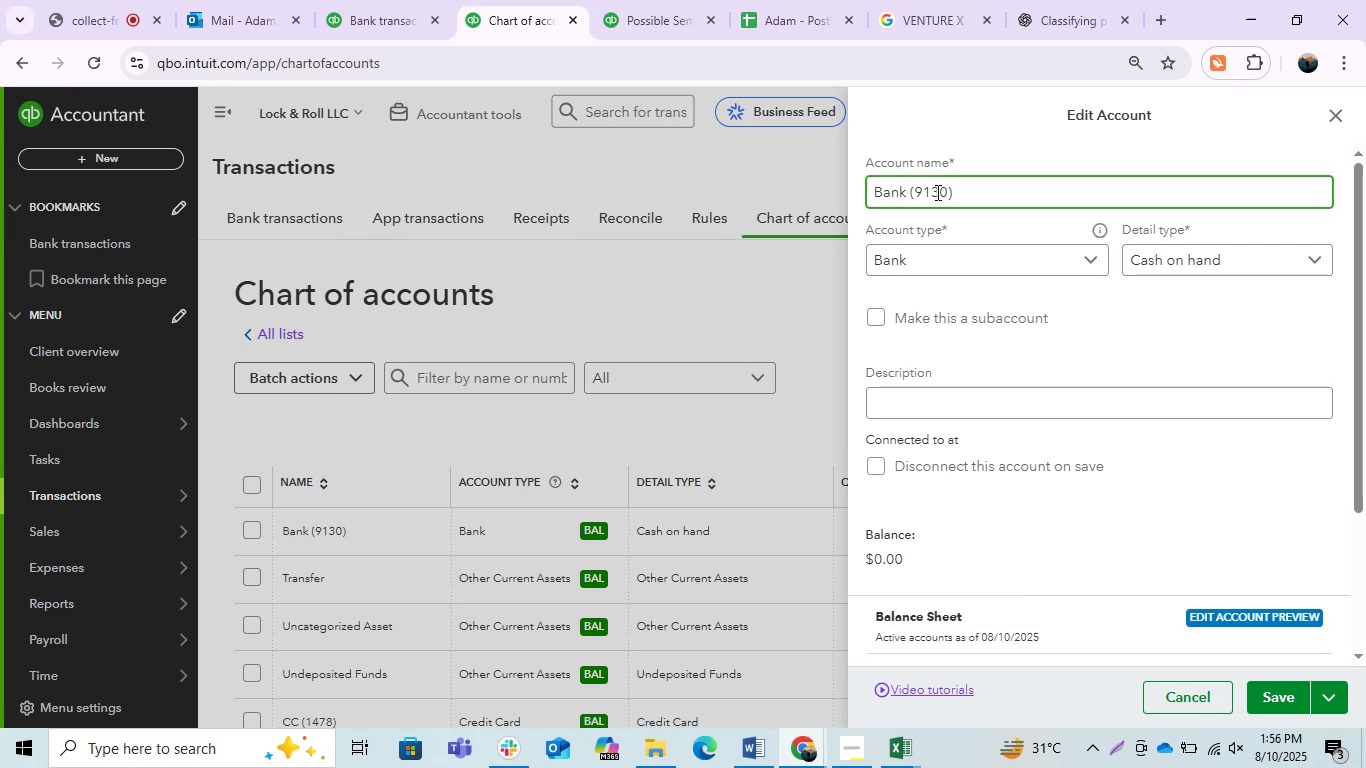 
key(Backspace)
 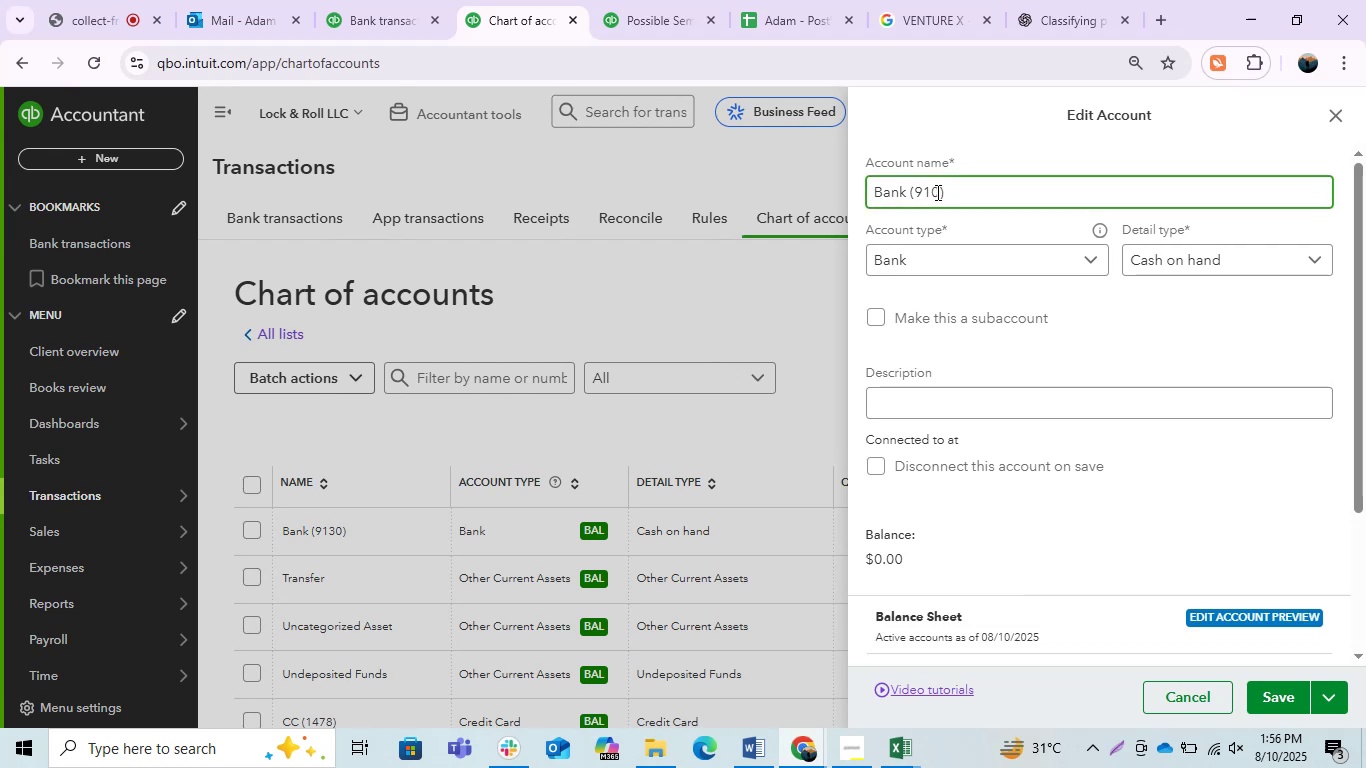 
key(Backspace)
 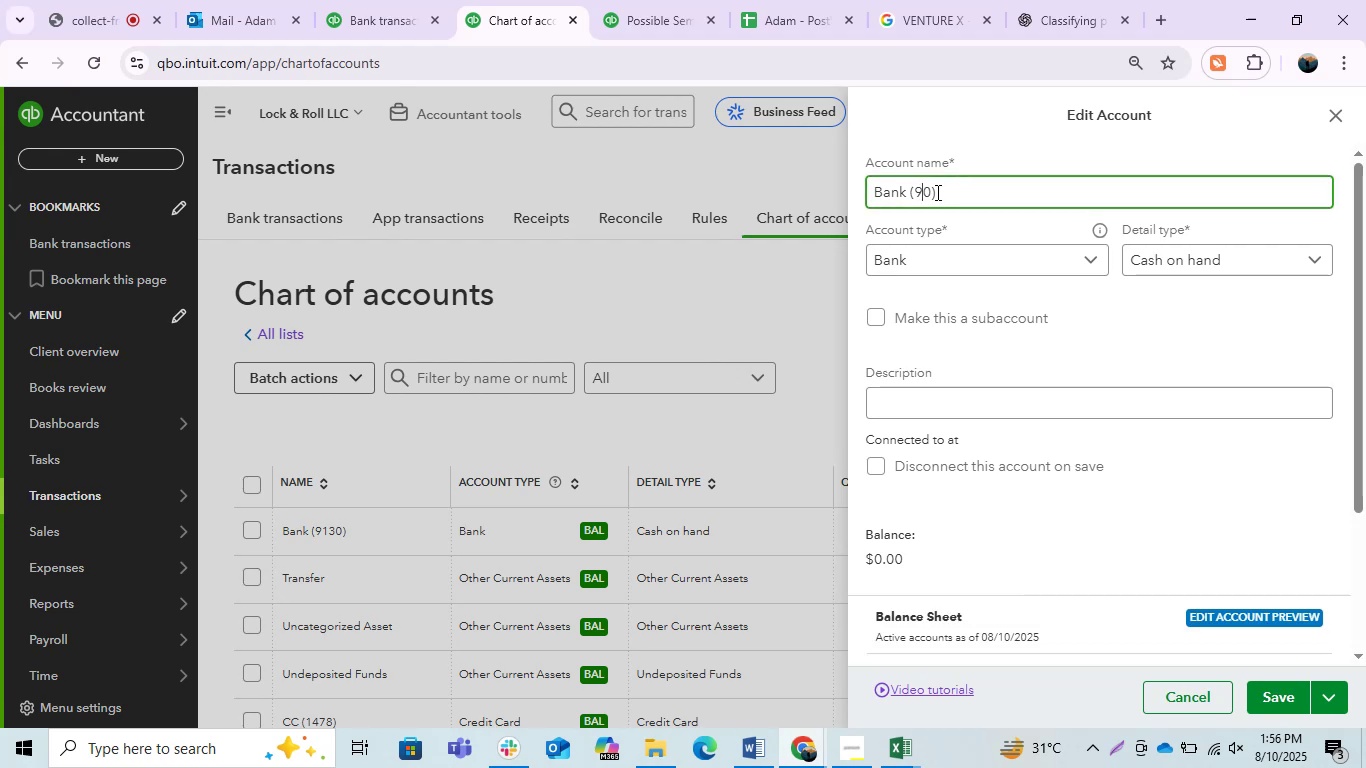 
key(Numpad3)
 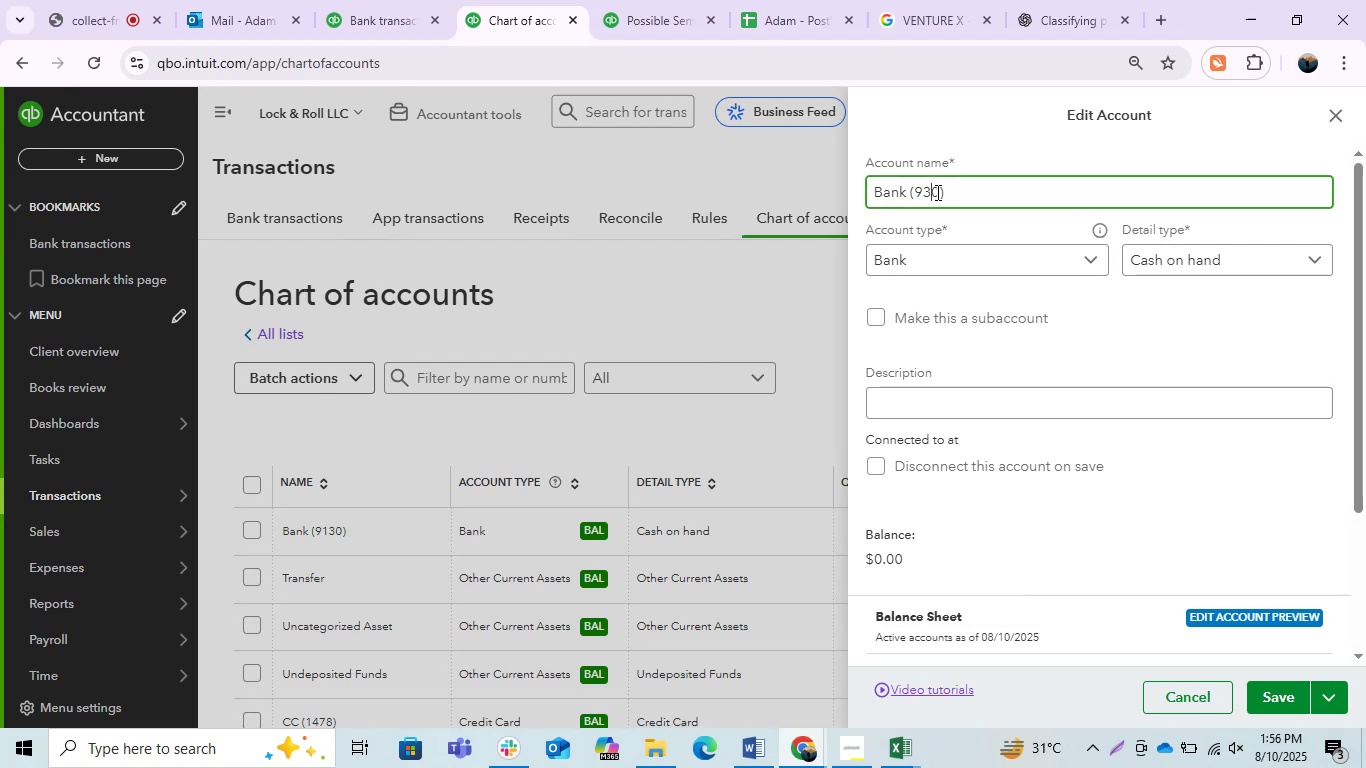 
key(Numpad1)
 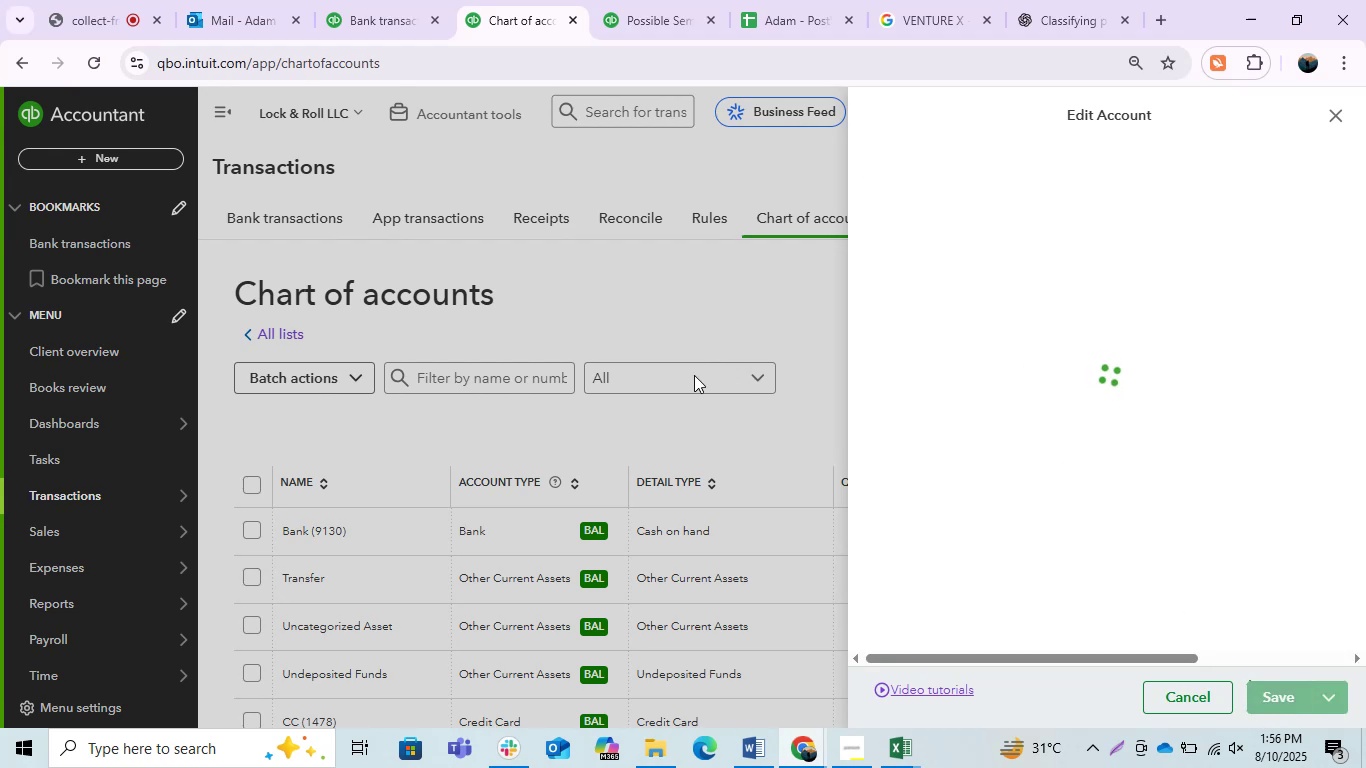 
left_click([338, 0])
 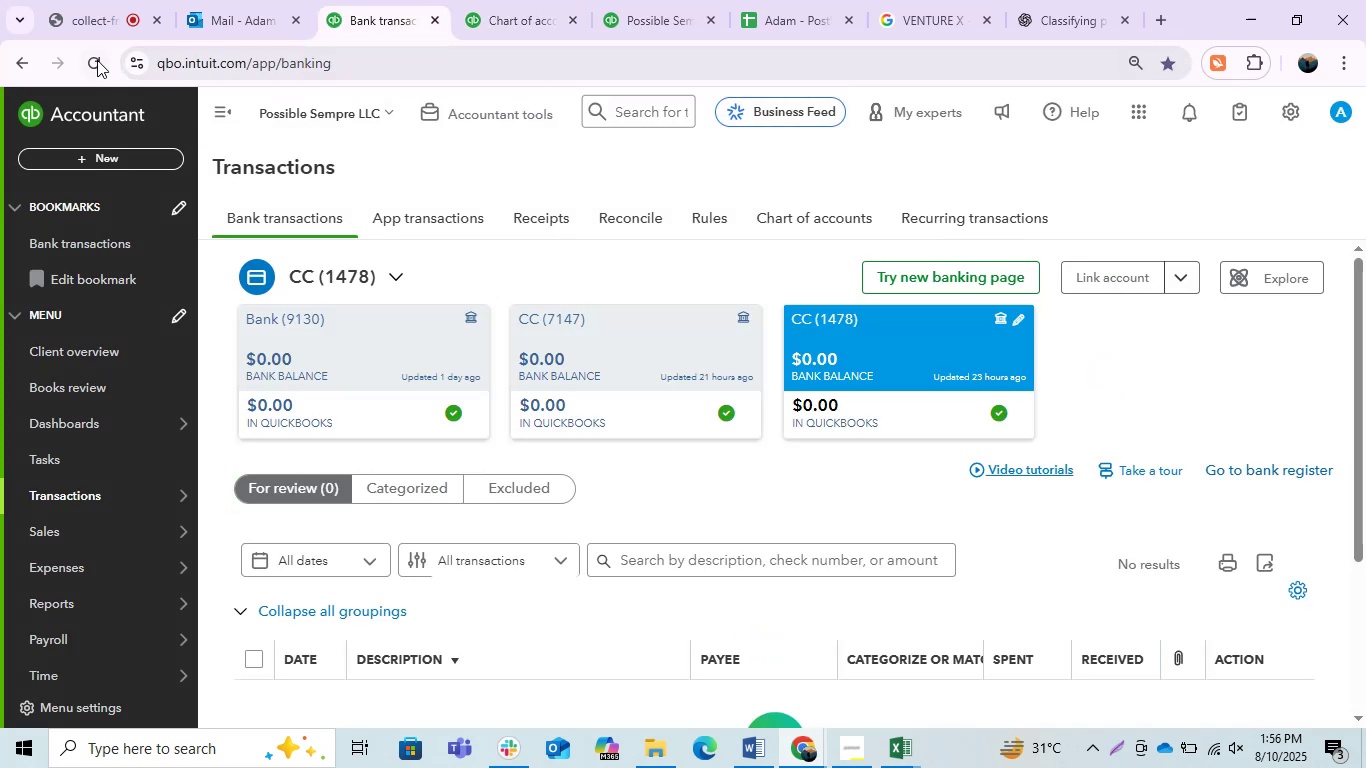 
left_click([97, 60])
 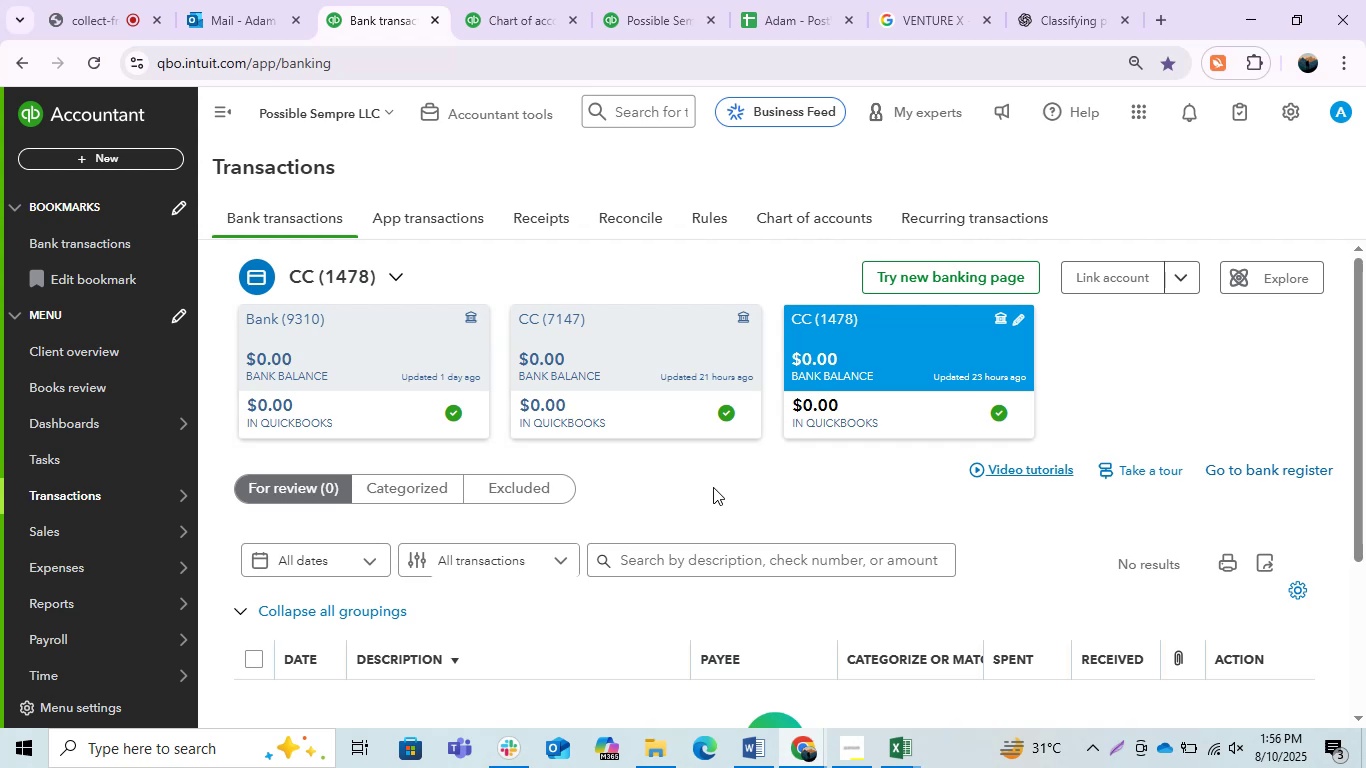 
wait(22.07)
 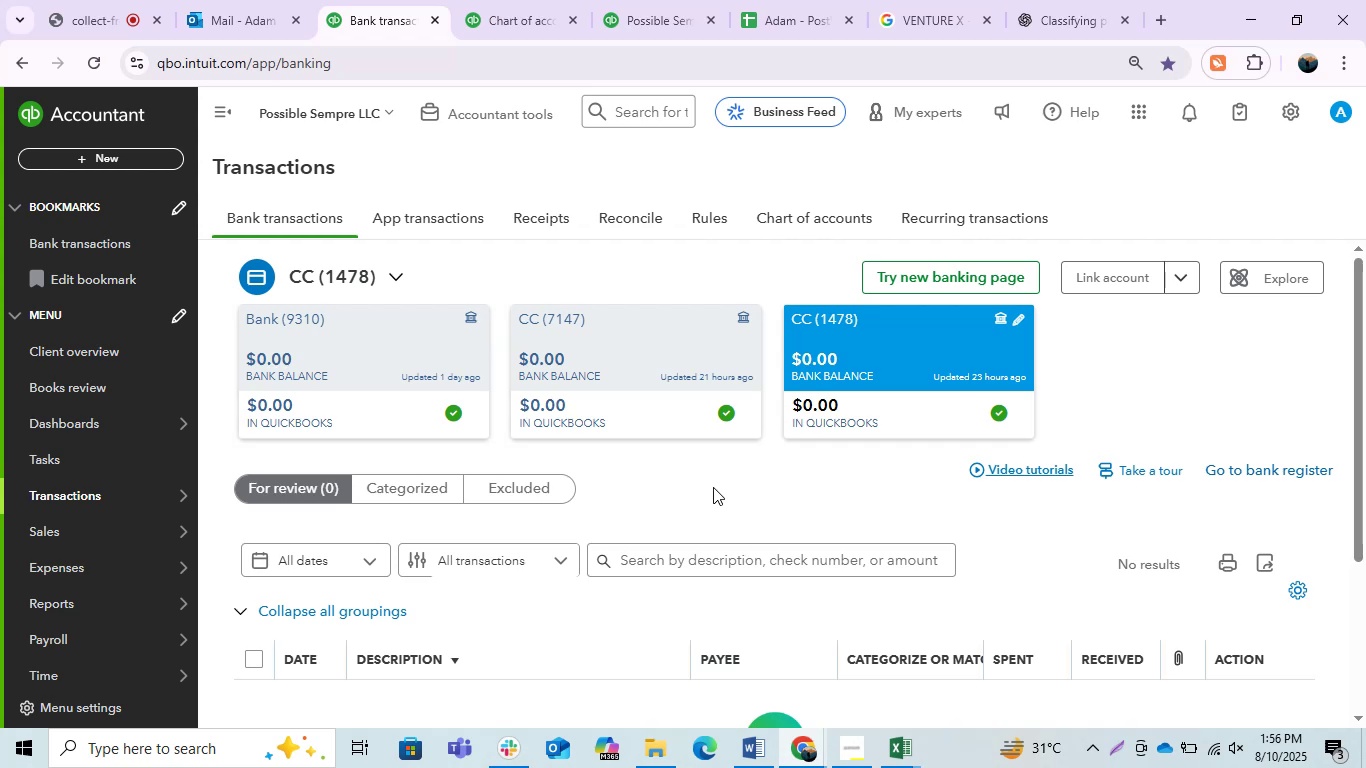 
left_click([641, 486])
 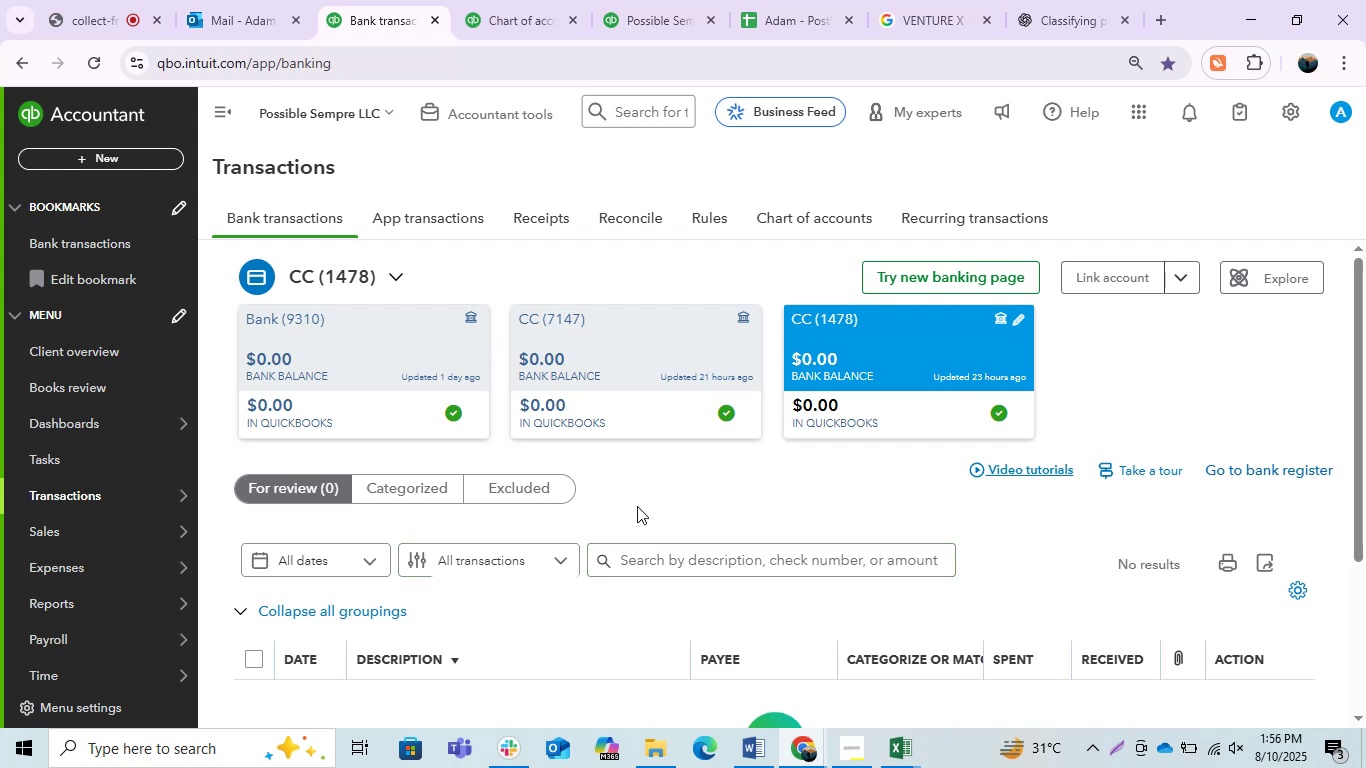 
wait(6.78)
 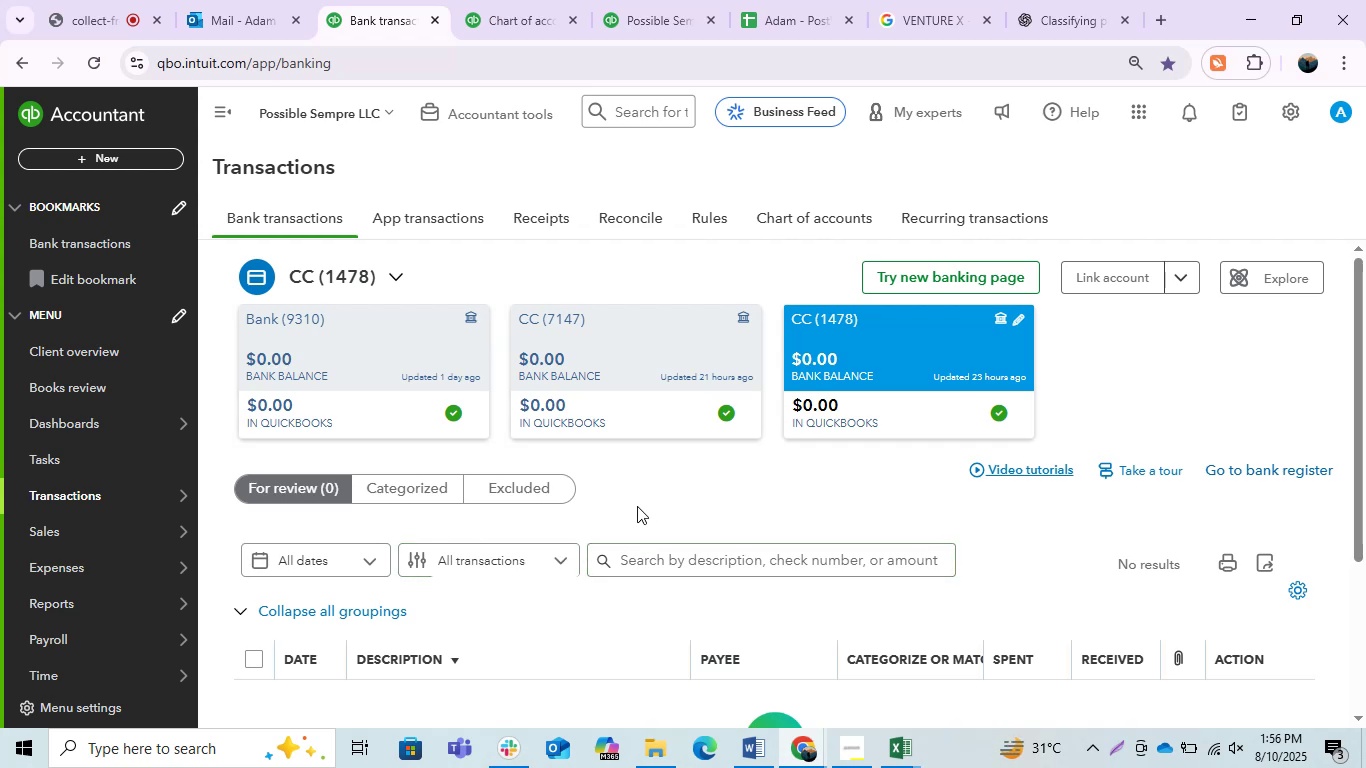 
left_click([367, 329])
 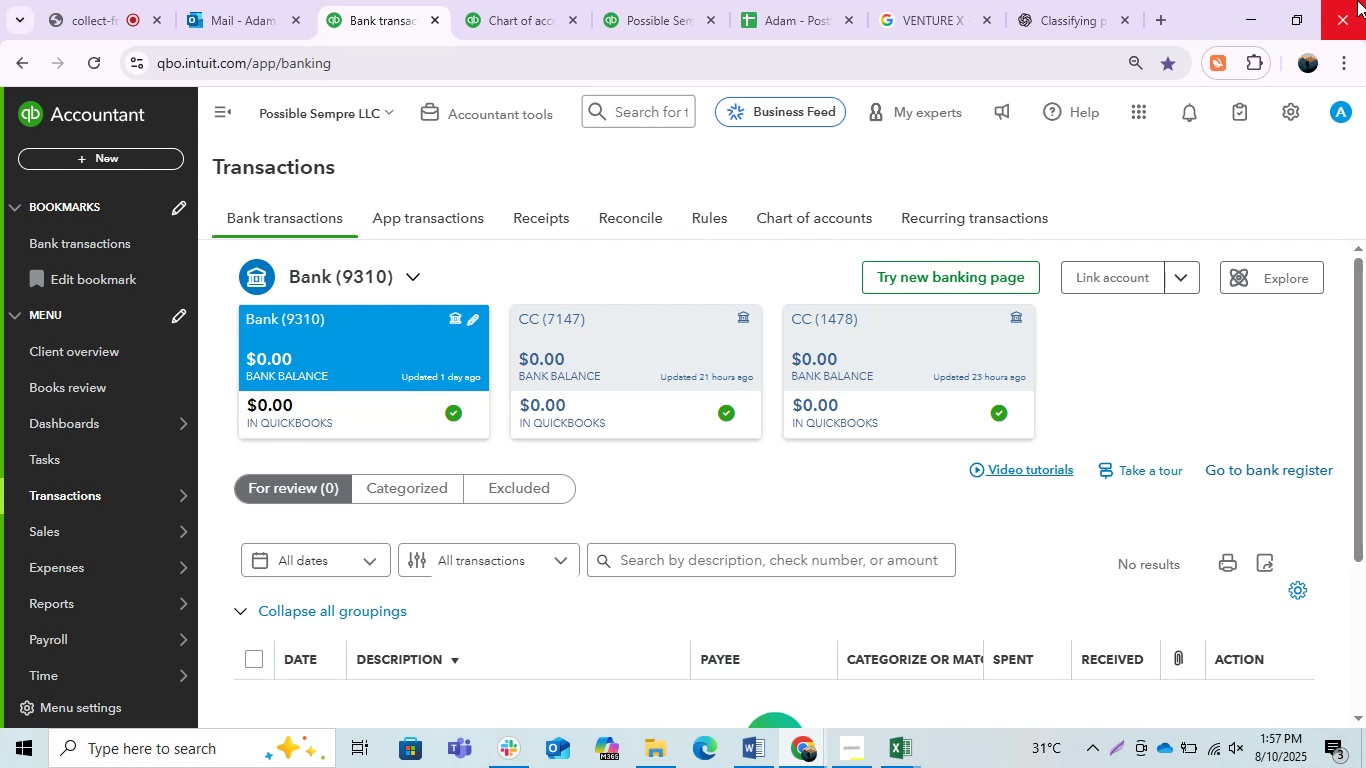 
wait(60.81)
 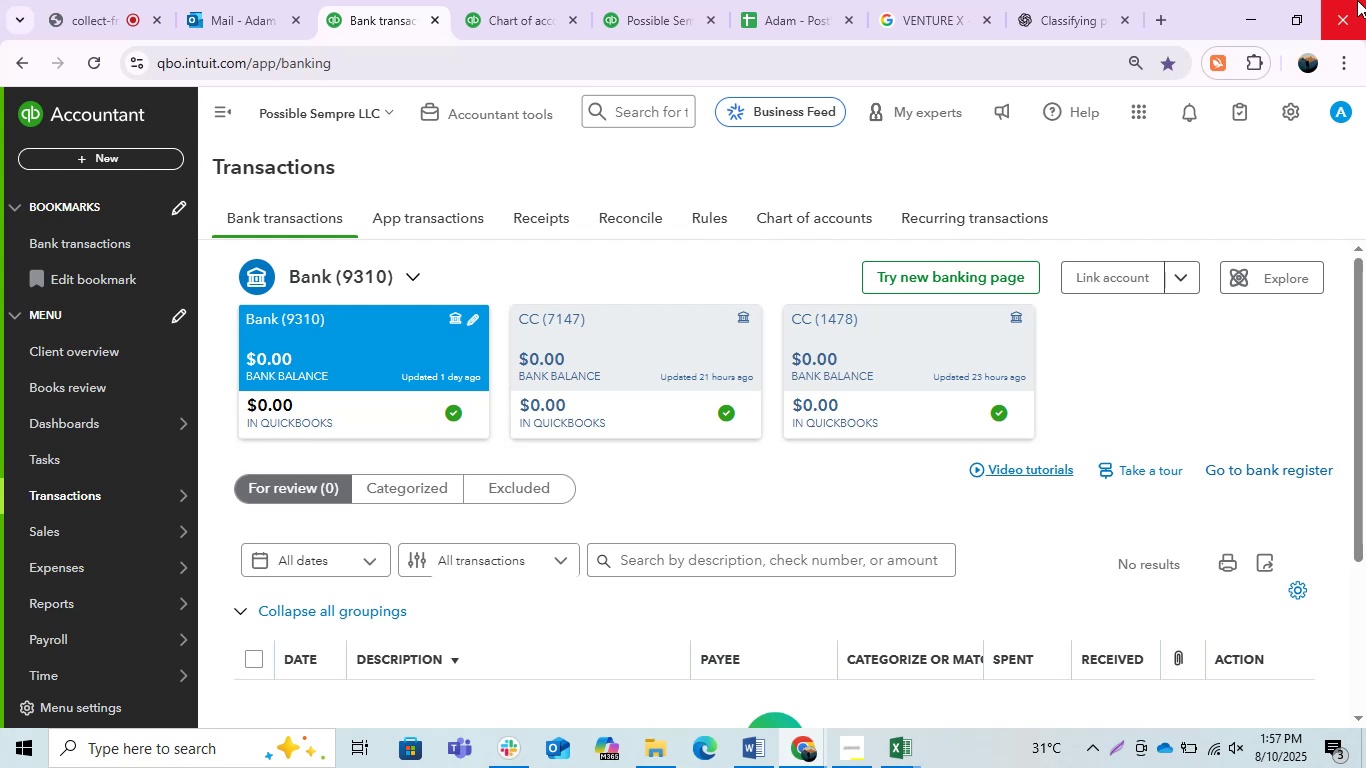 
left_click([695, 520])
 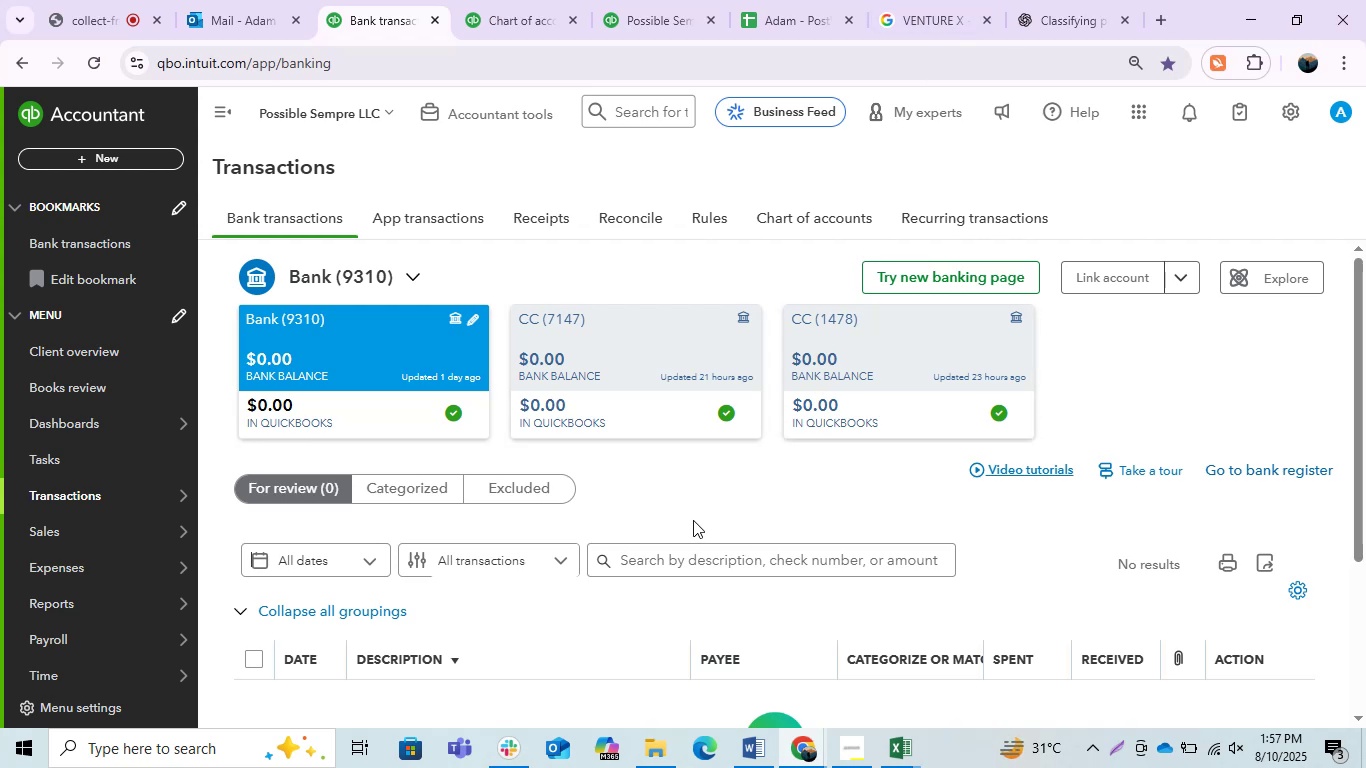 
scroll: coordinate [666, 508], scroll_direction: none, amount: 0.0
 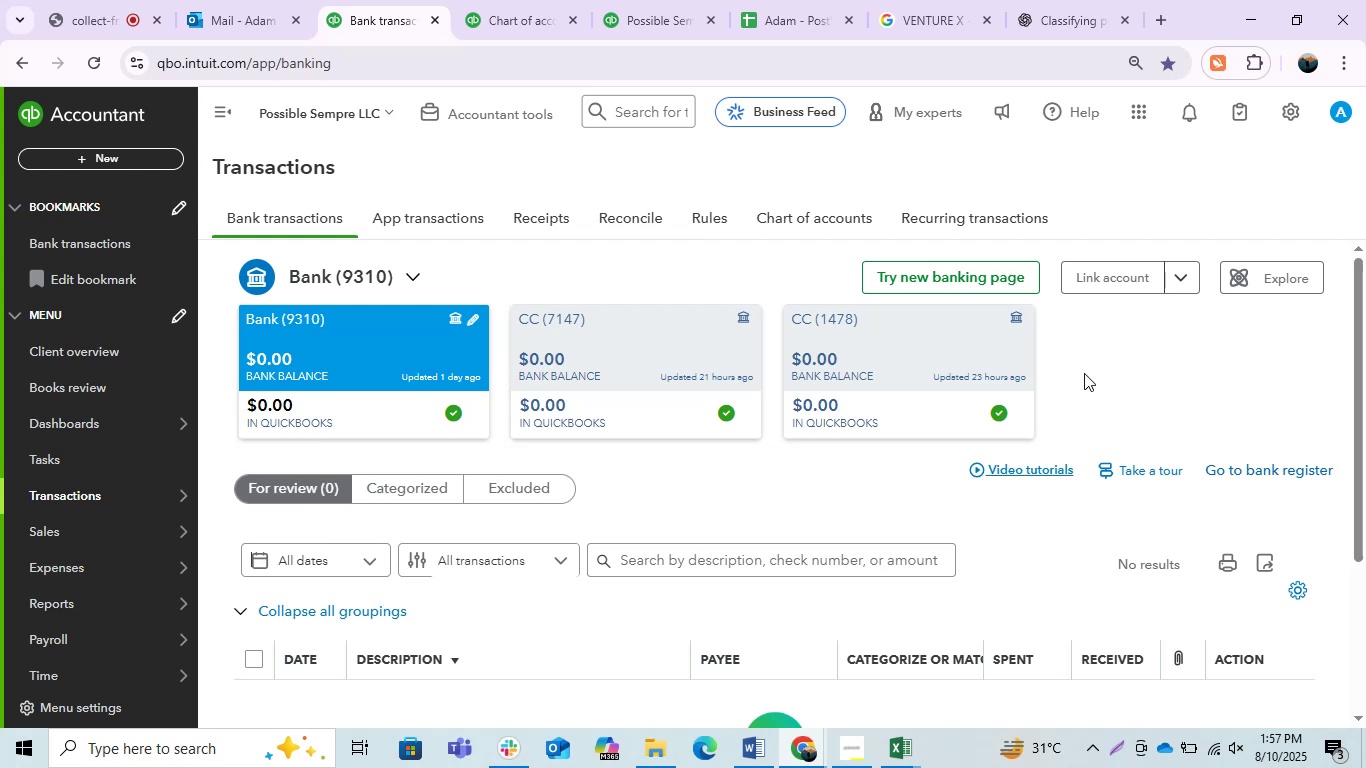 
left_click_drag(start_coordinate=[1173, 273], to_coordinate=[1178, 273])
 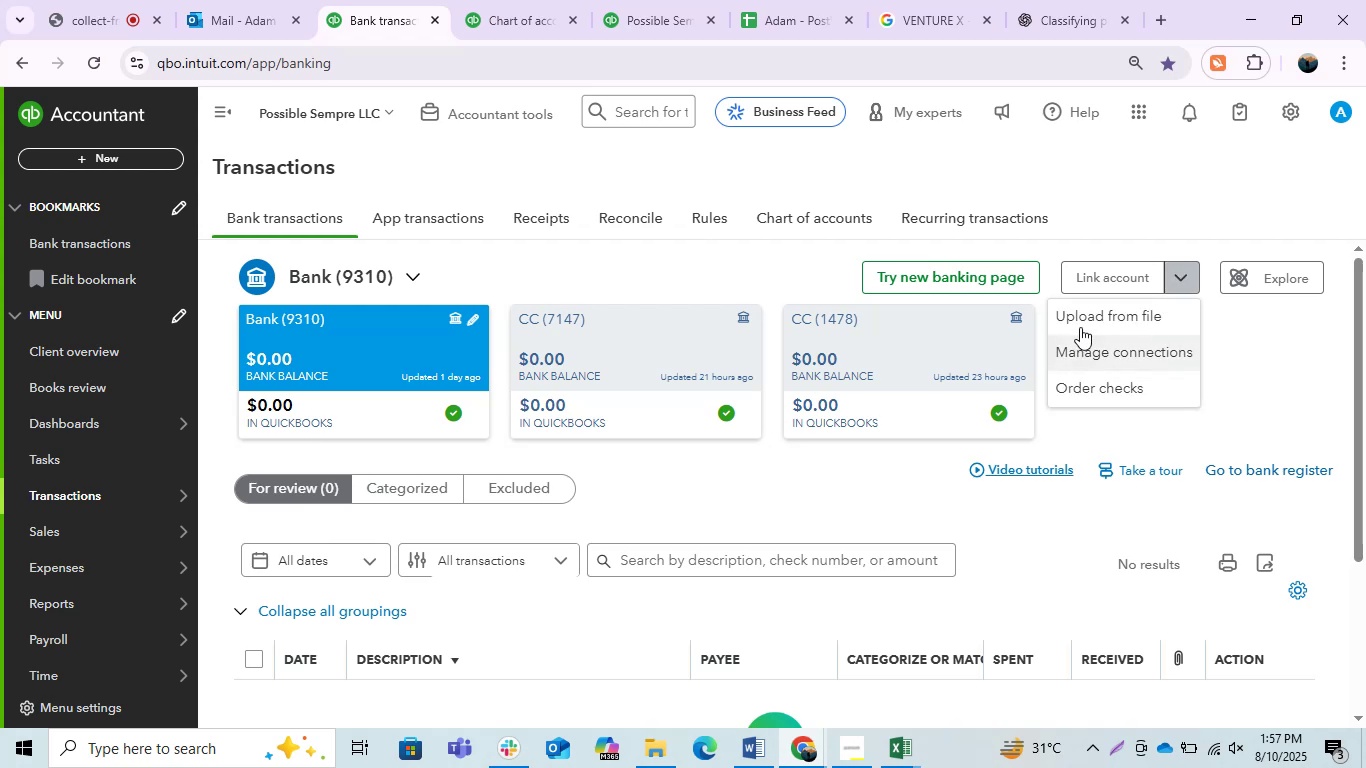 
left_click([1079, 309])
 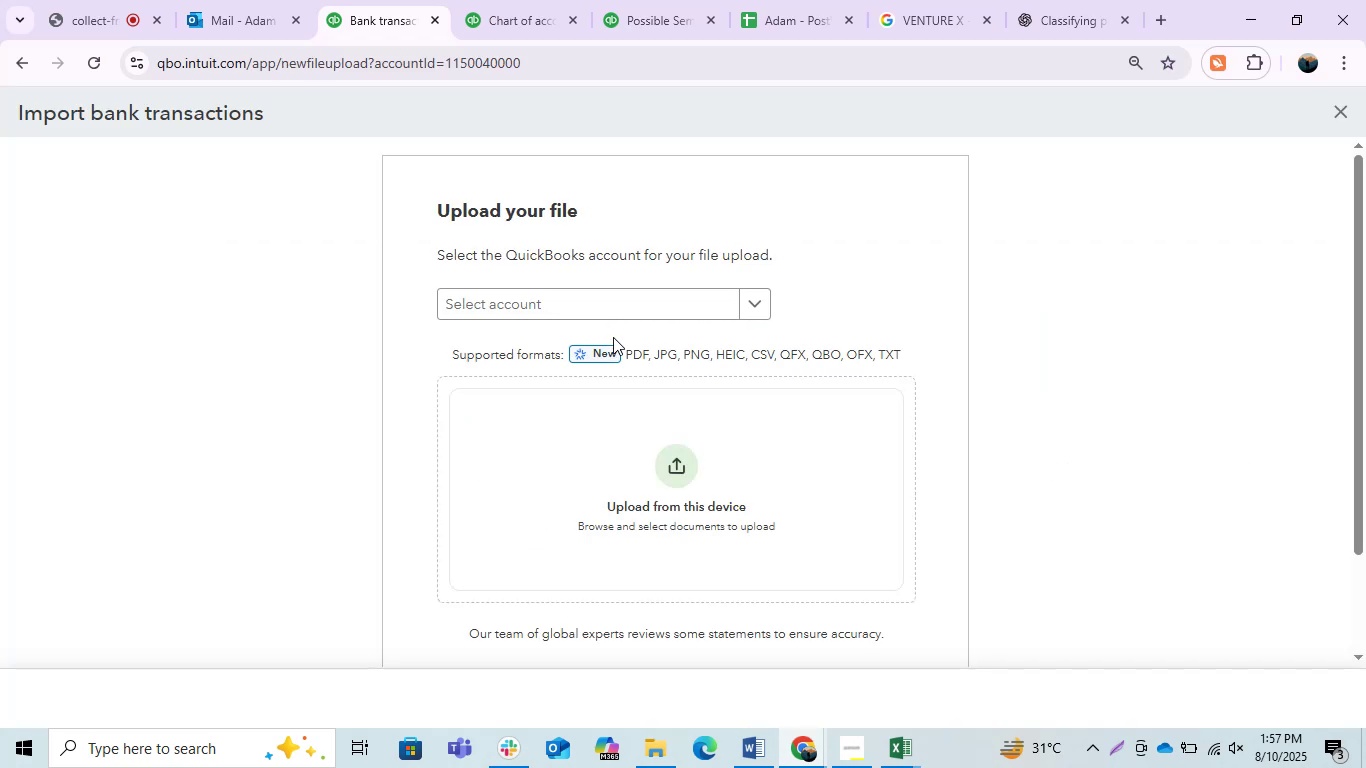 
left_click([676, 489])
 